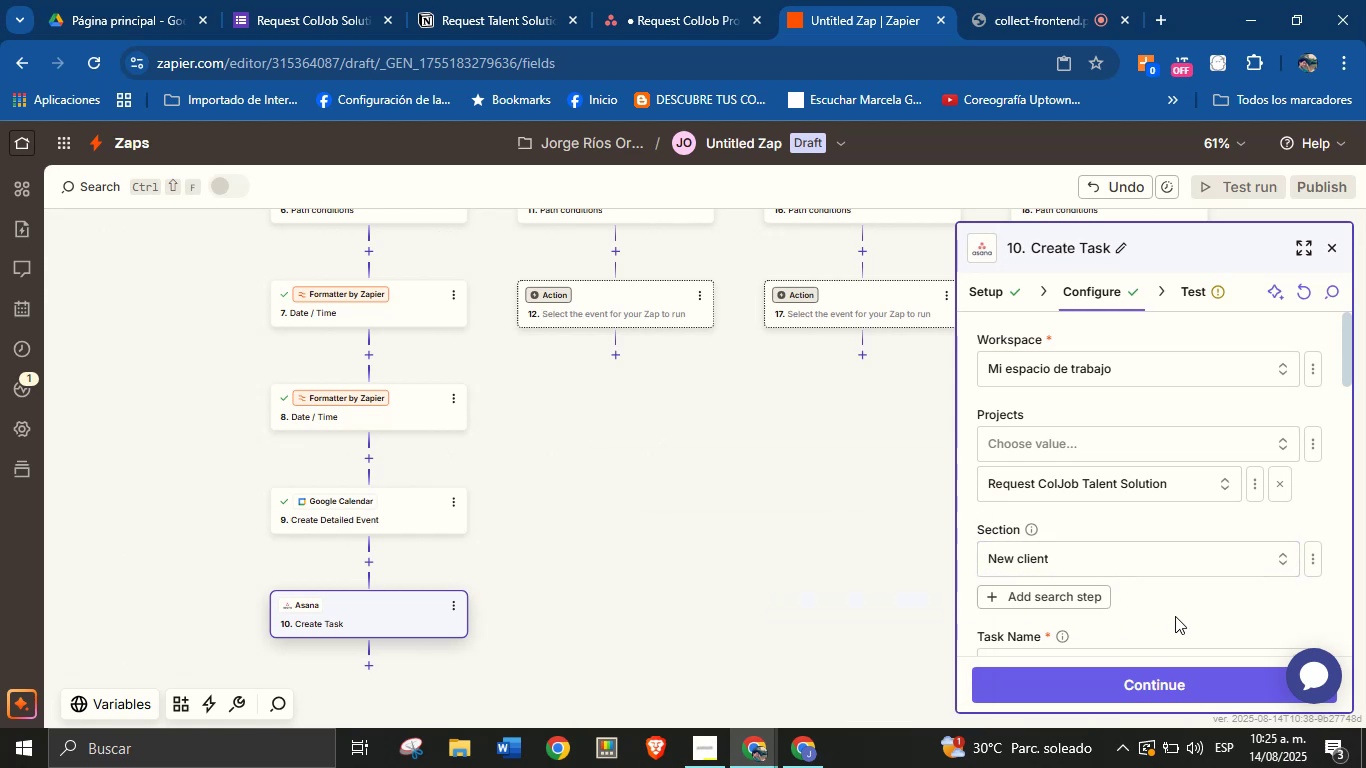 
left_click([1175, 616])
 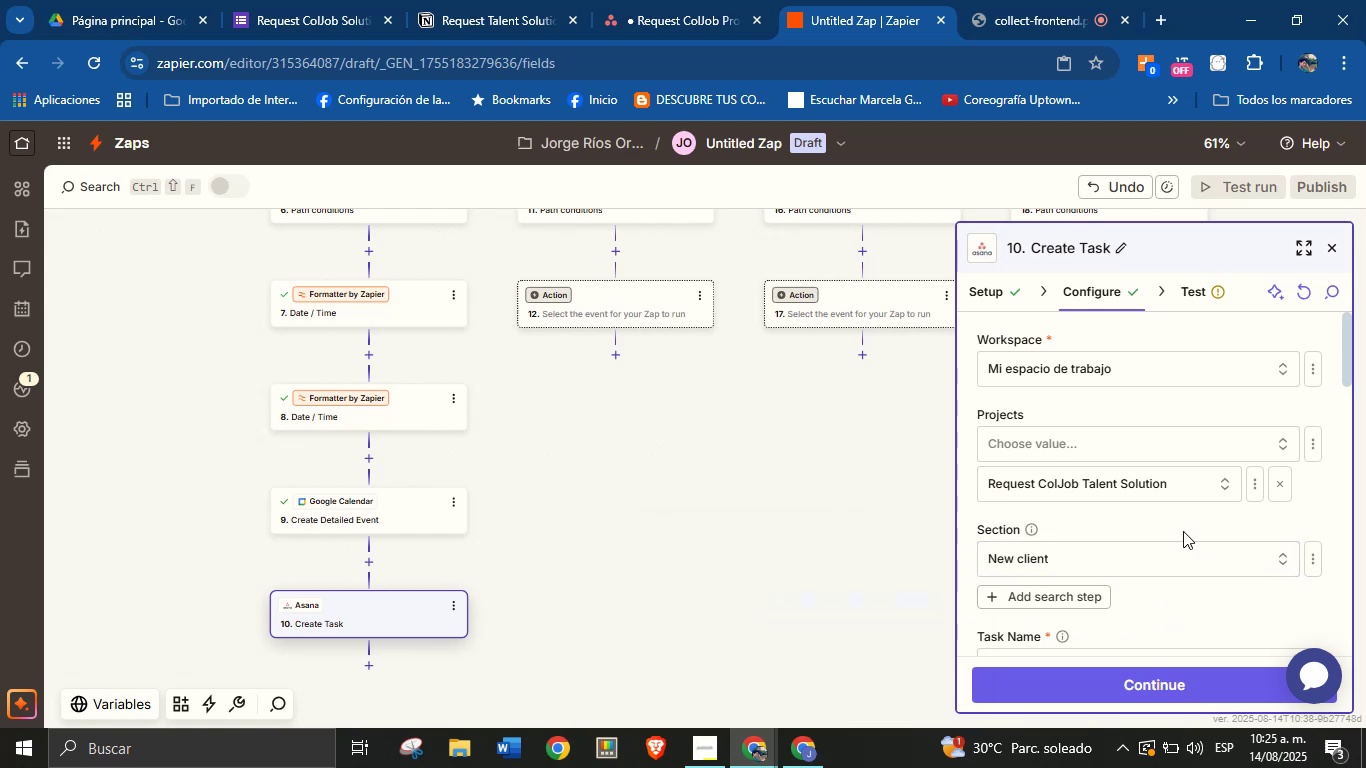 
scroll: coordinate [1133, 481], scroll_direction: down, amount: 16.0
 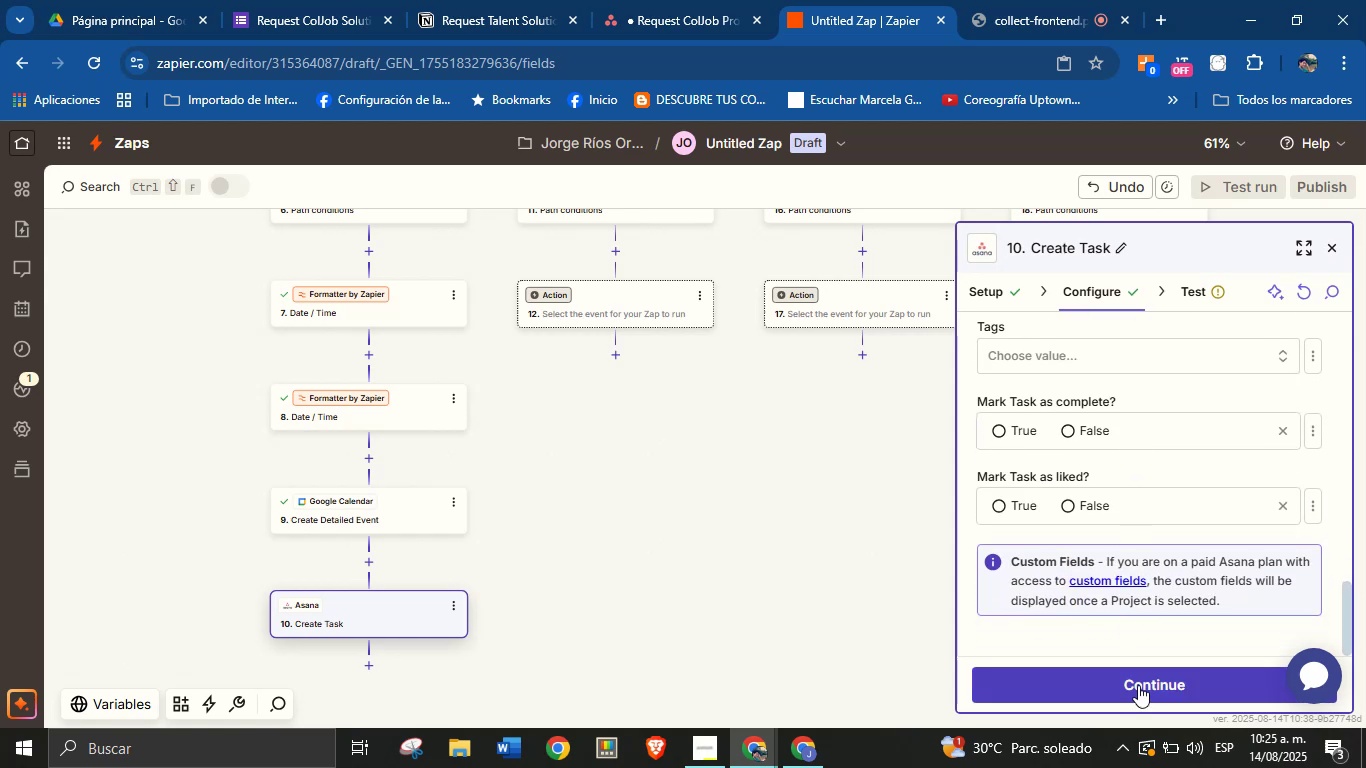 
left_click([1138, 676])
 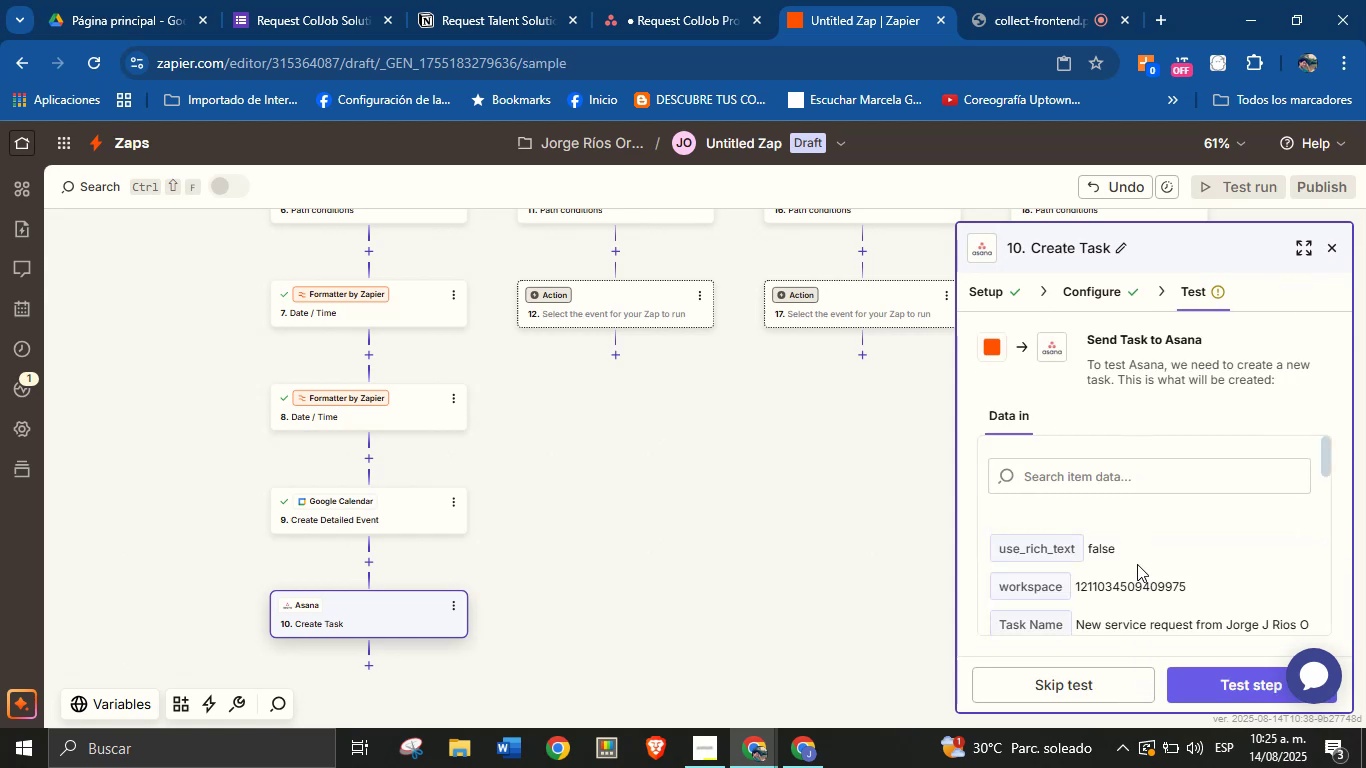 
wait(9.63)
 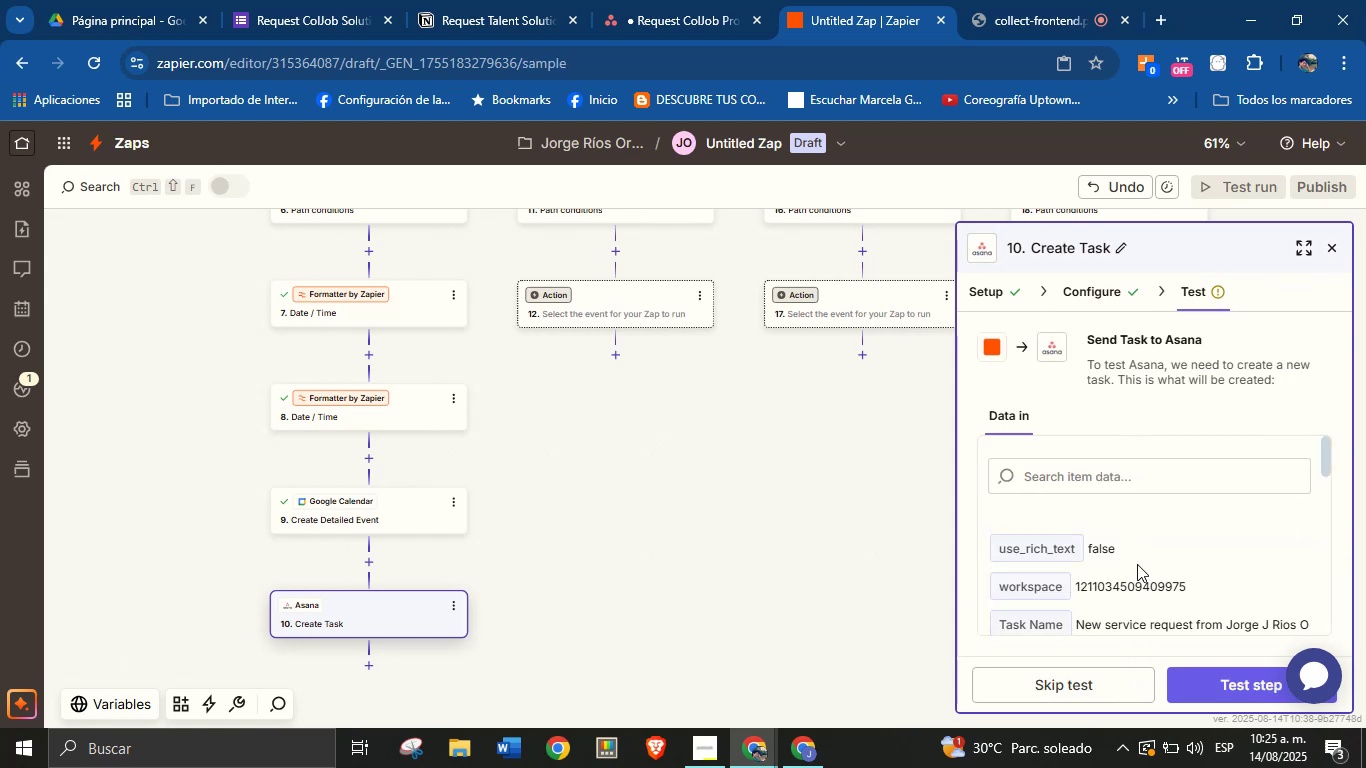 
left_click_drag(start_coordinate=[548, 405], to_coordinate=[546, 445])
 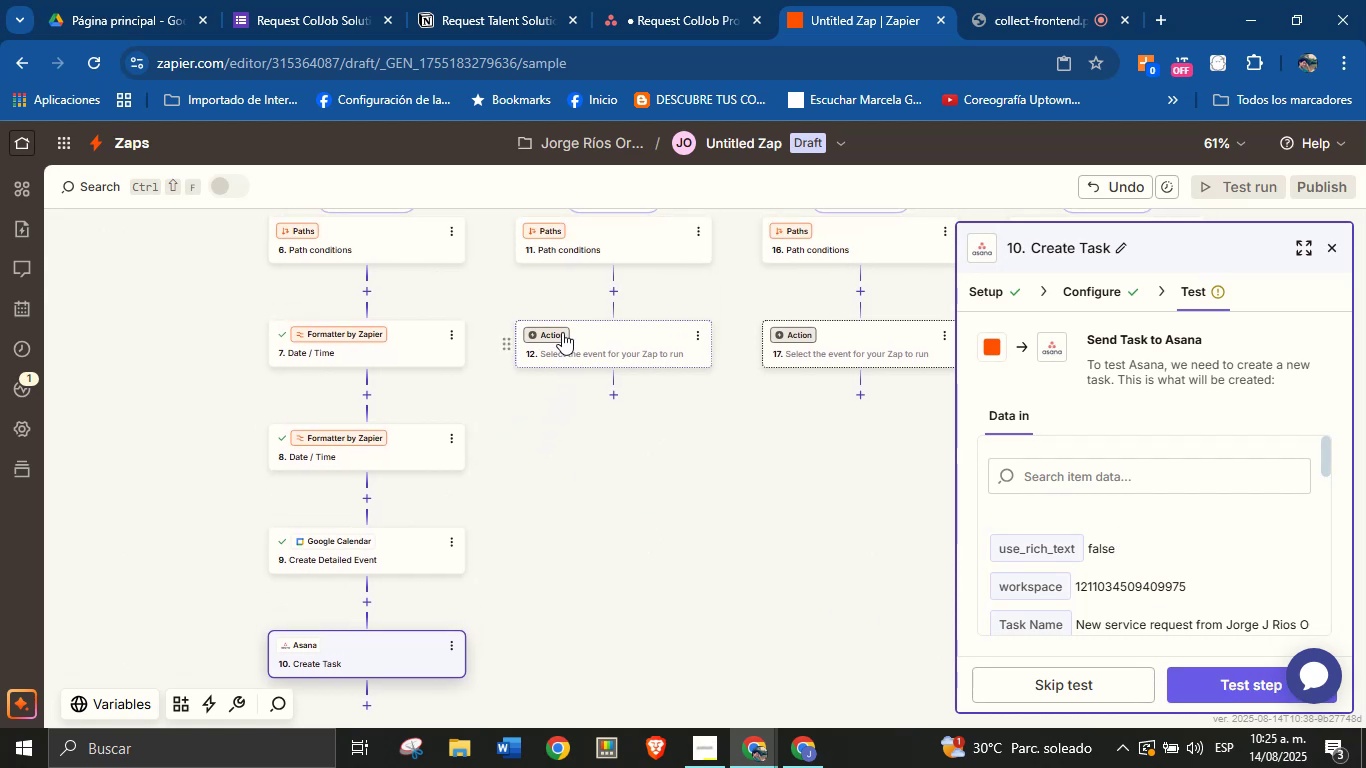 
left_click([559, 334])
 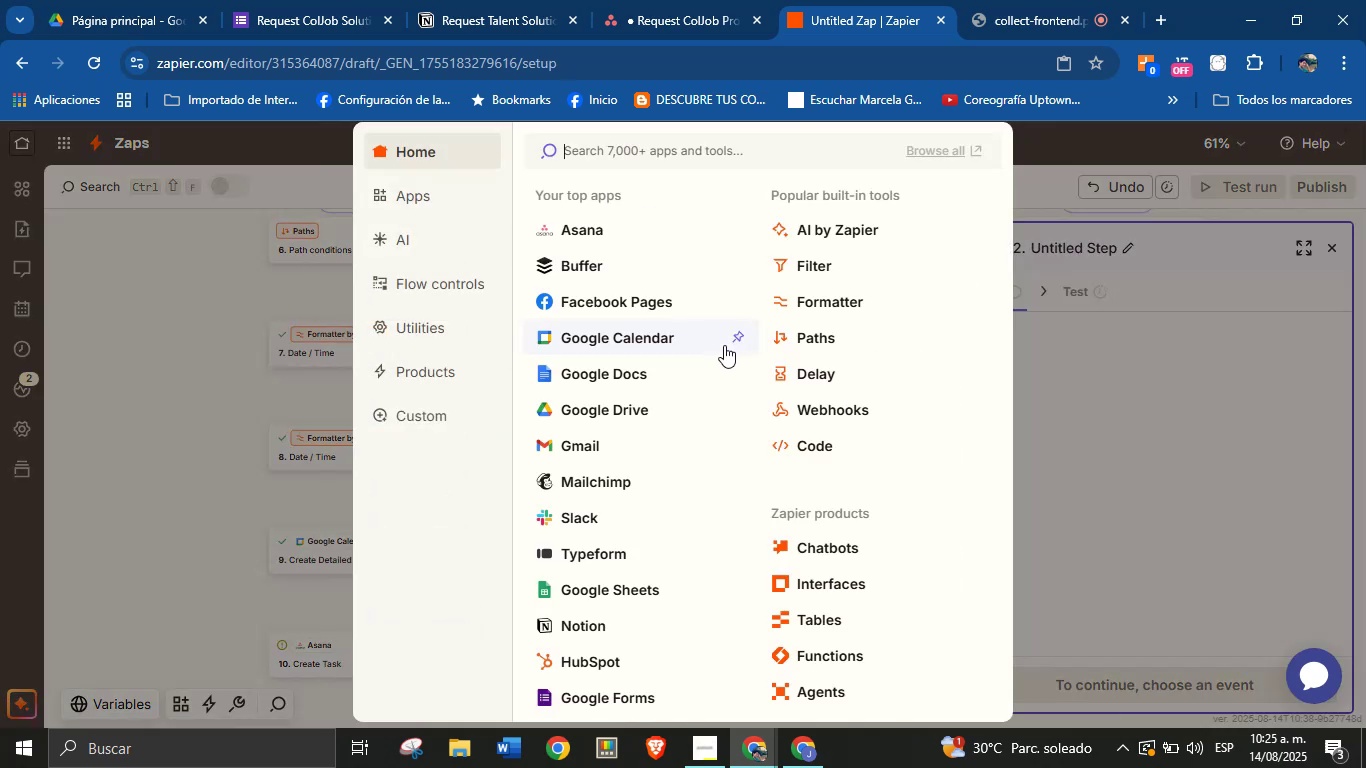 
left_click([616, 222])
 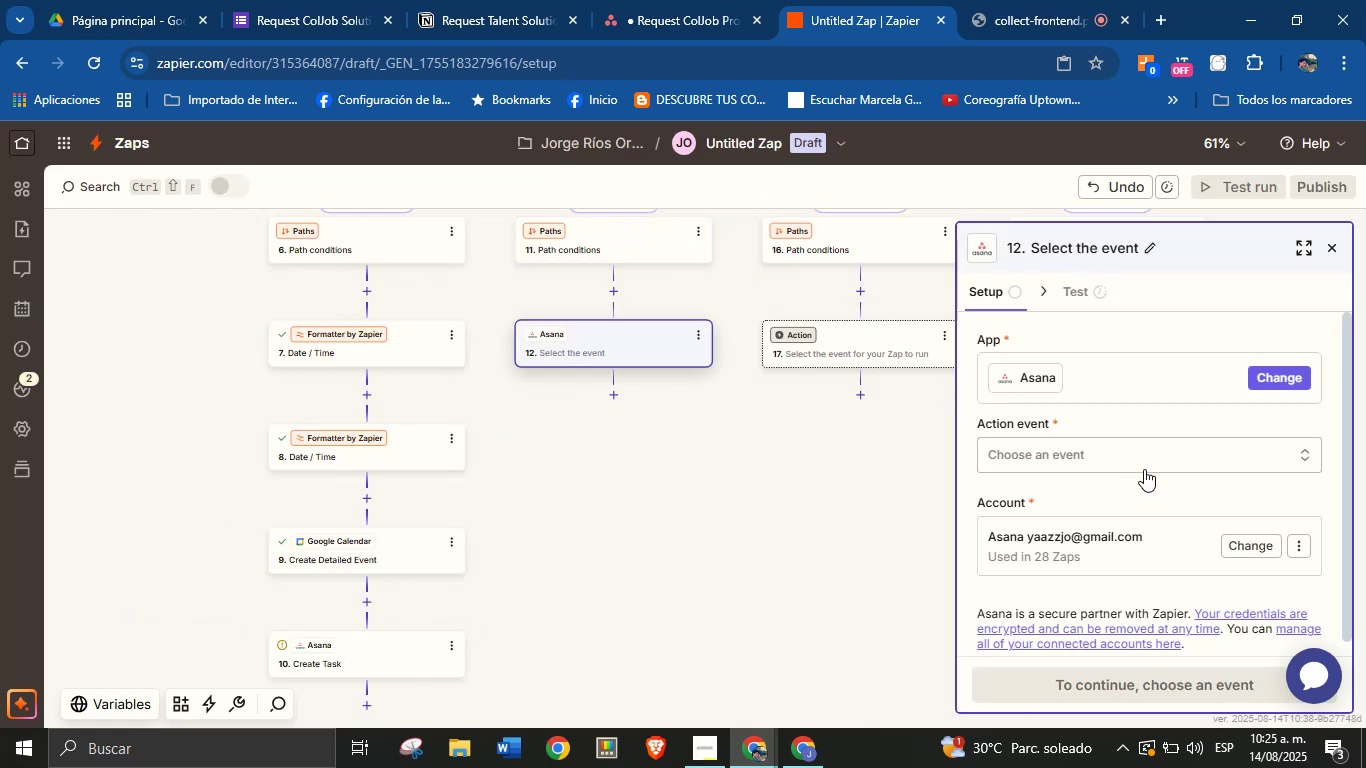 
left_click([1135, 464])
 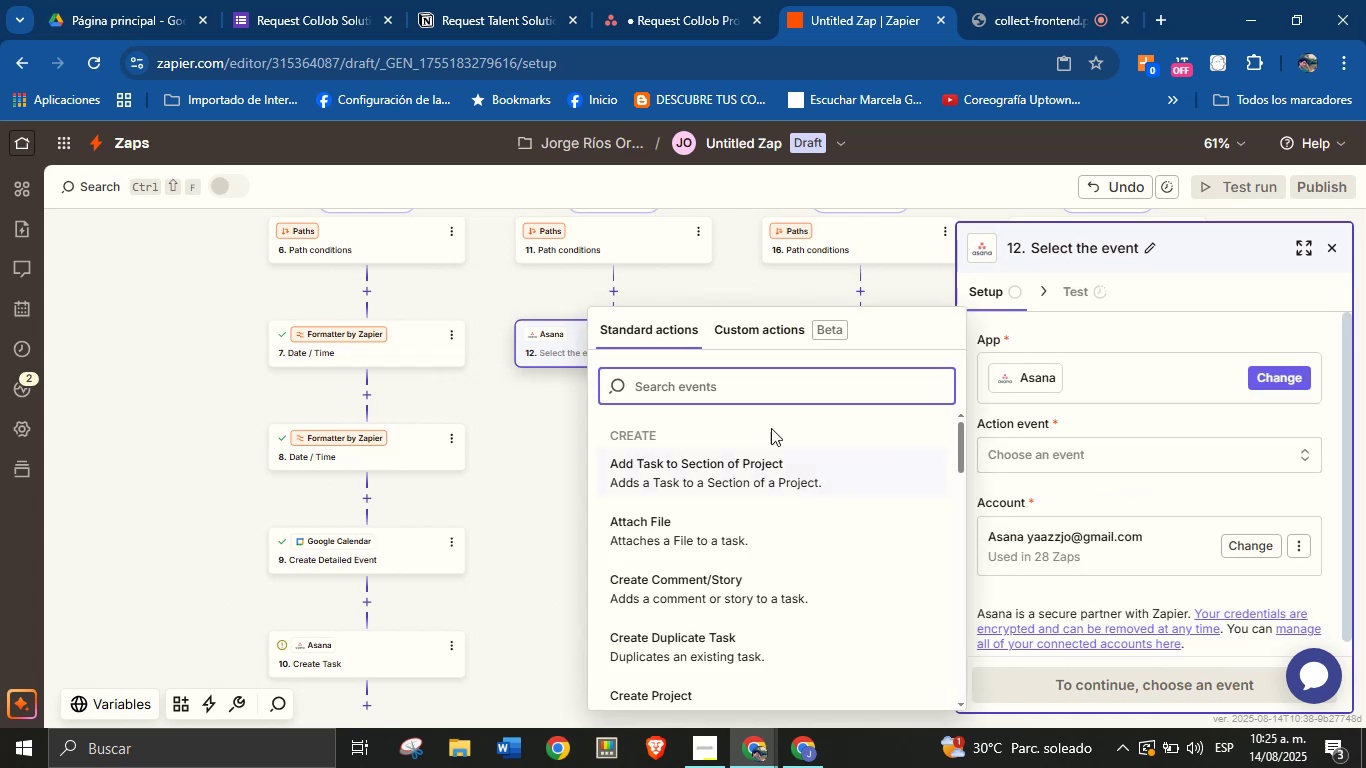 
left_click([738, 392])
 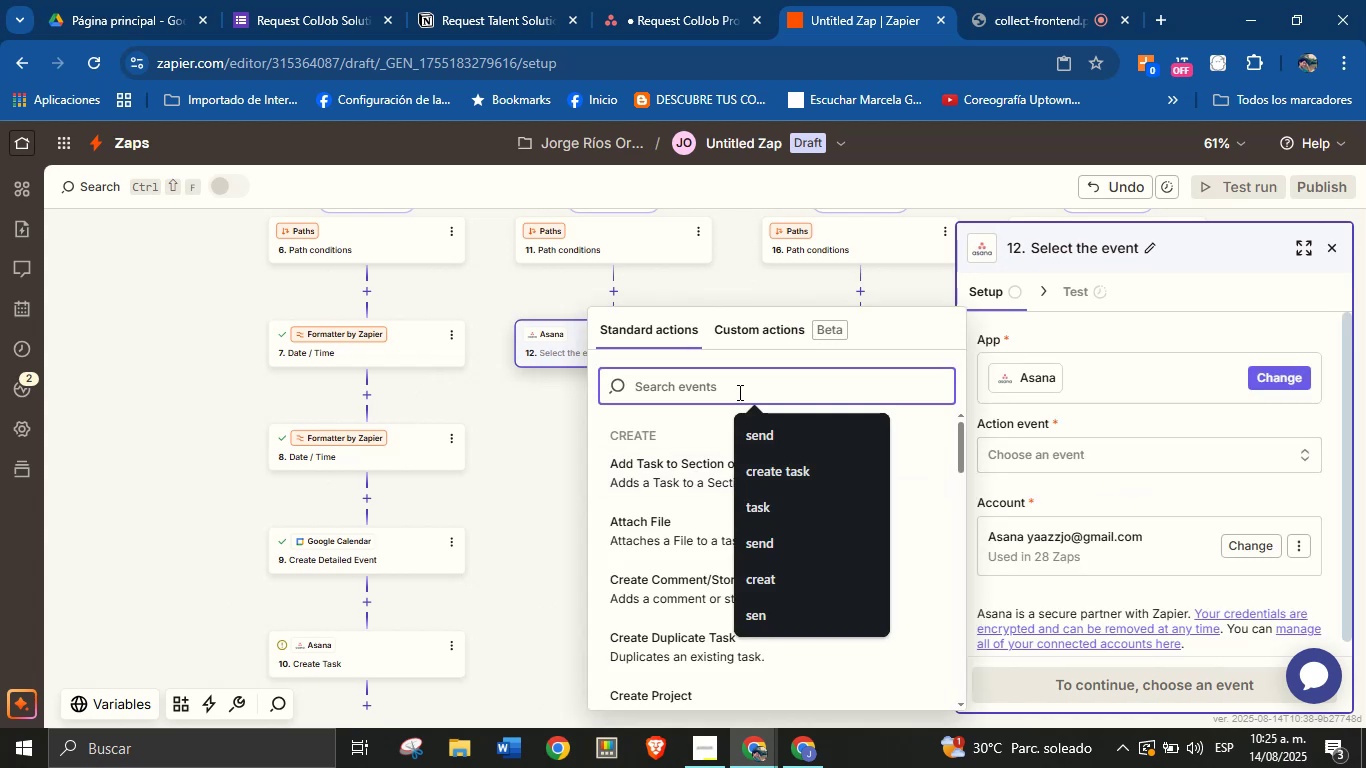 
type(send)
key(Backspace)
key(Backspace)
key(Backspace)
key(Backspace)
type(task)
 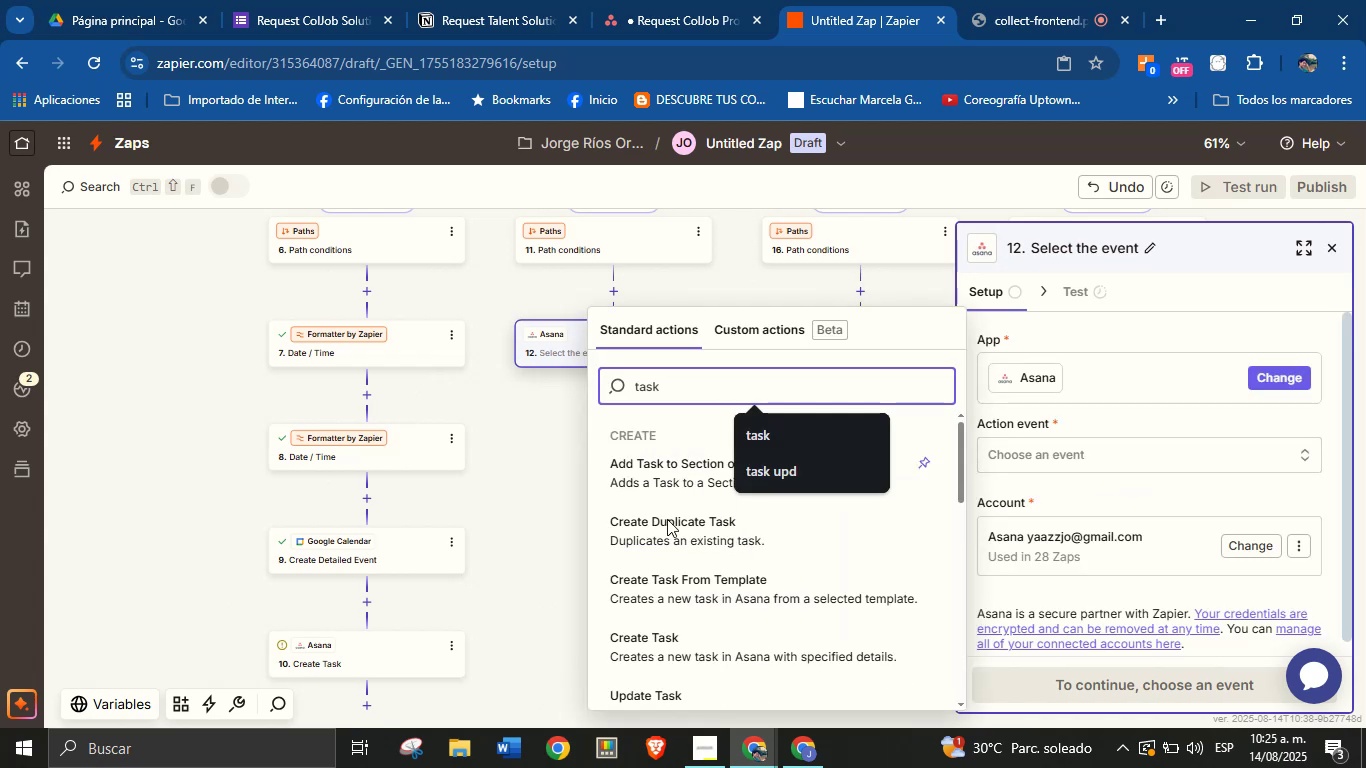 
left_click([669, 648])
 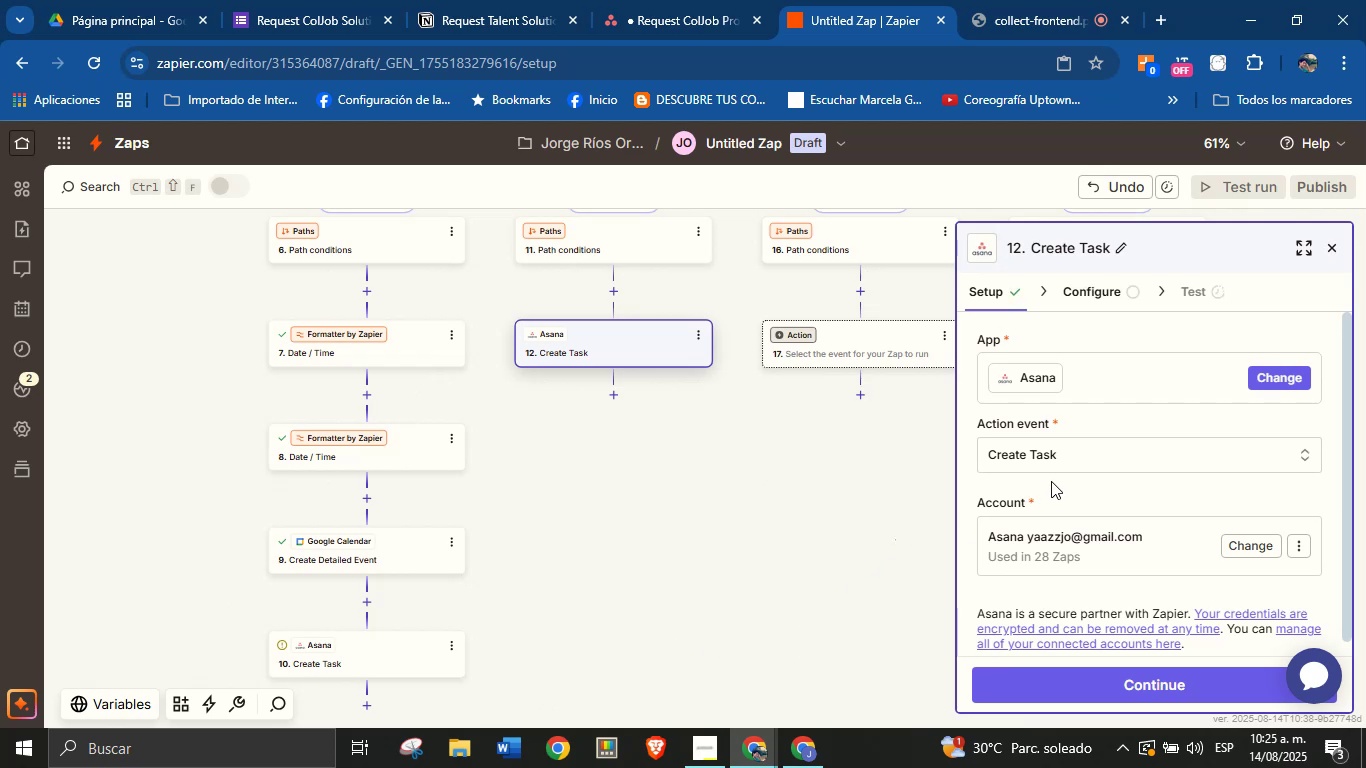 
left_click([1116, 677])
 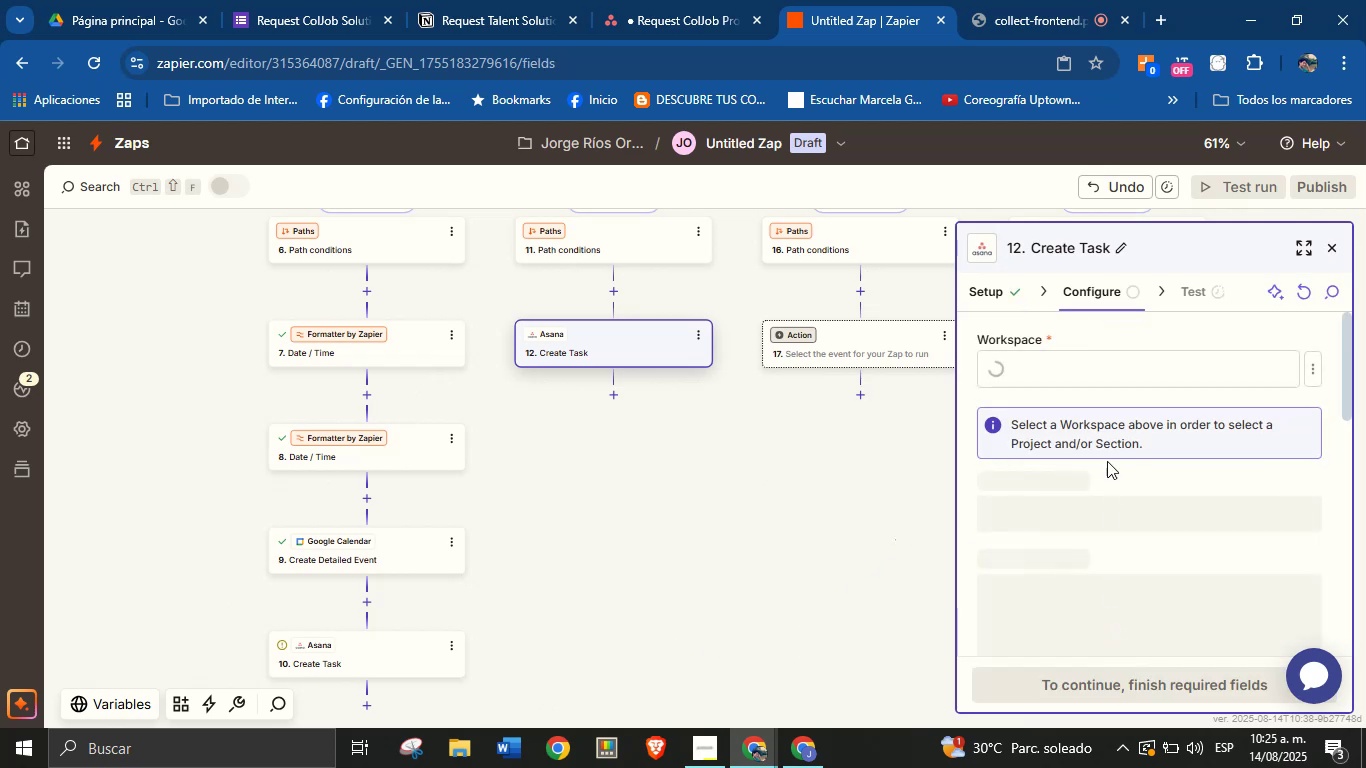 
left_click([1107, 371])
 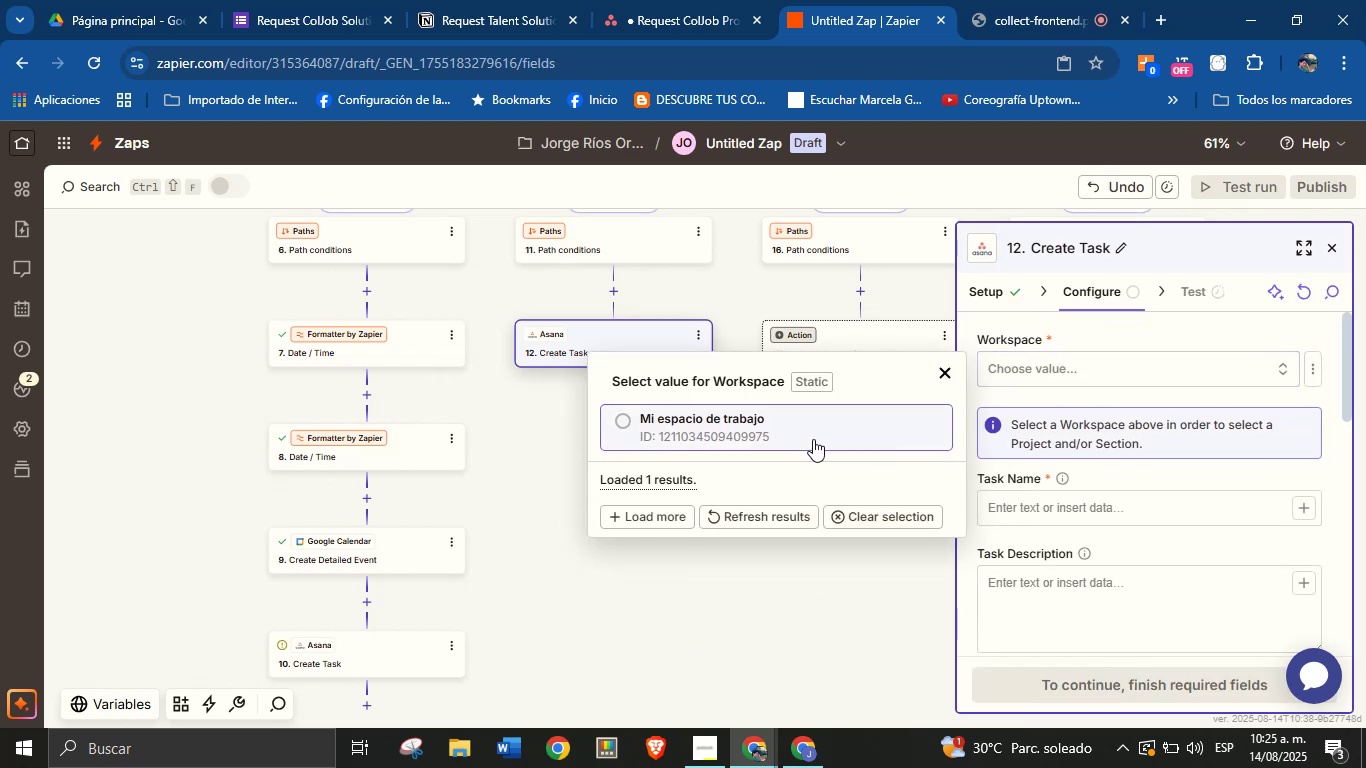 
left_click([795, 443])
 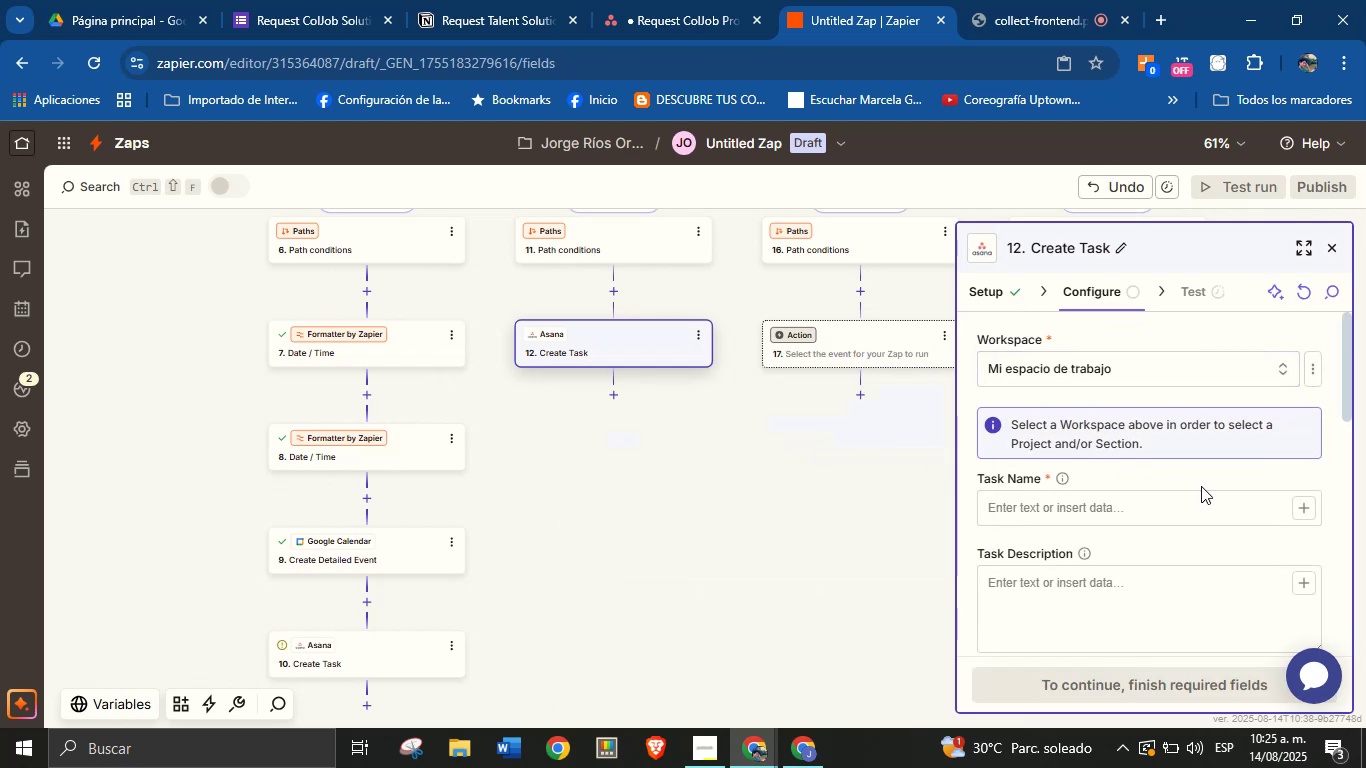 
left_click([1204, 500])
 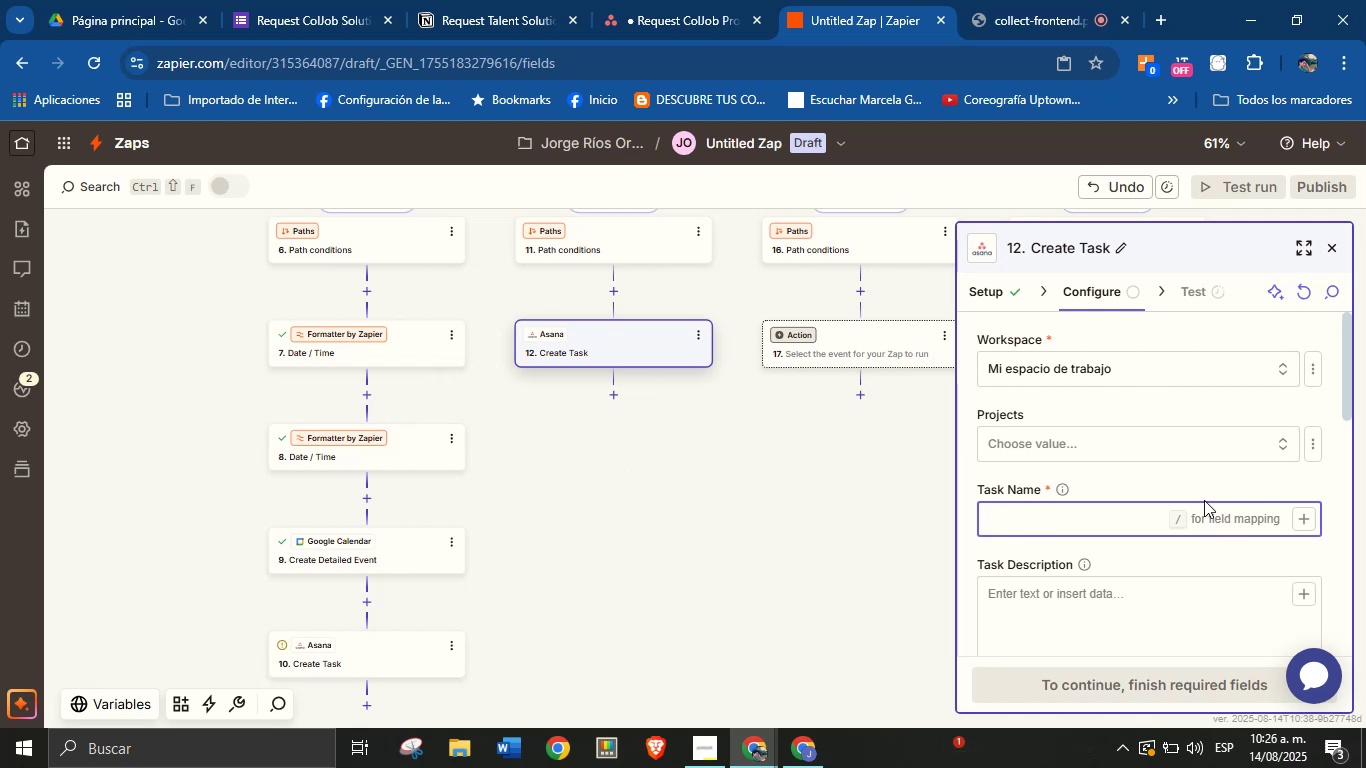 
wait(5.45)
 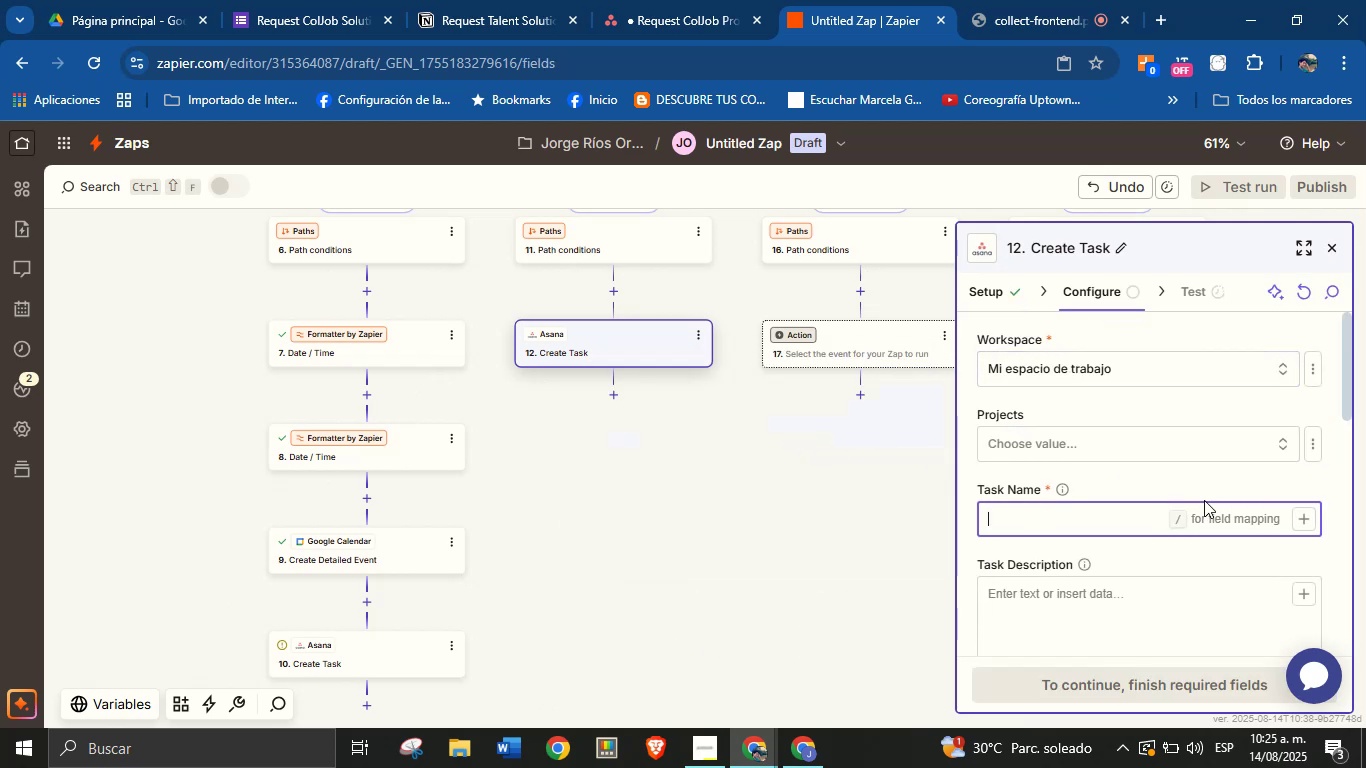 
type(New service rqu)
key(Backspace)
key(Backspace)
type(equest from )
 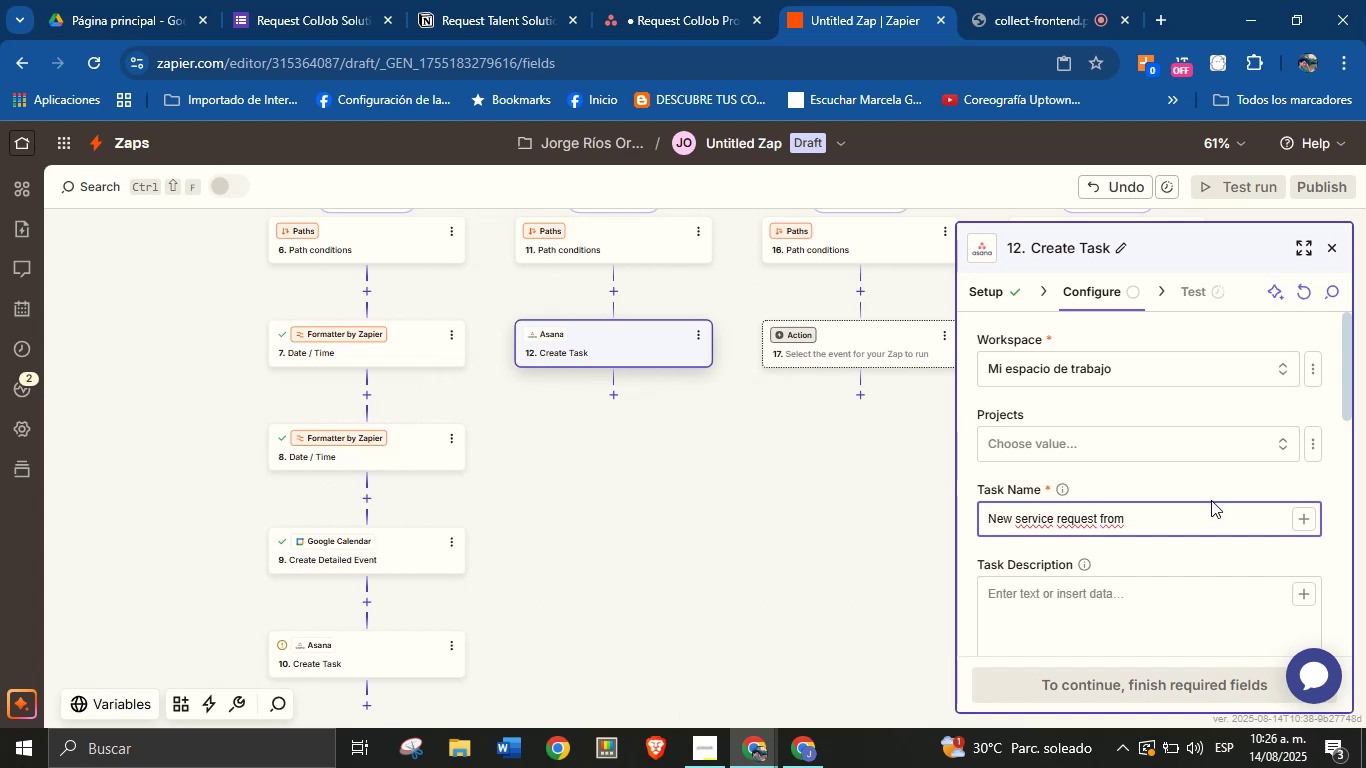 
left_click([1296, 520])
 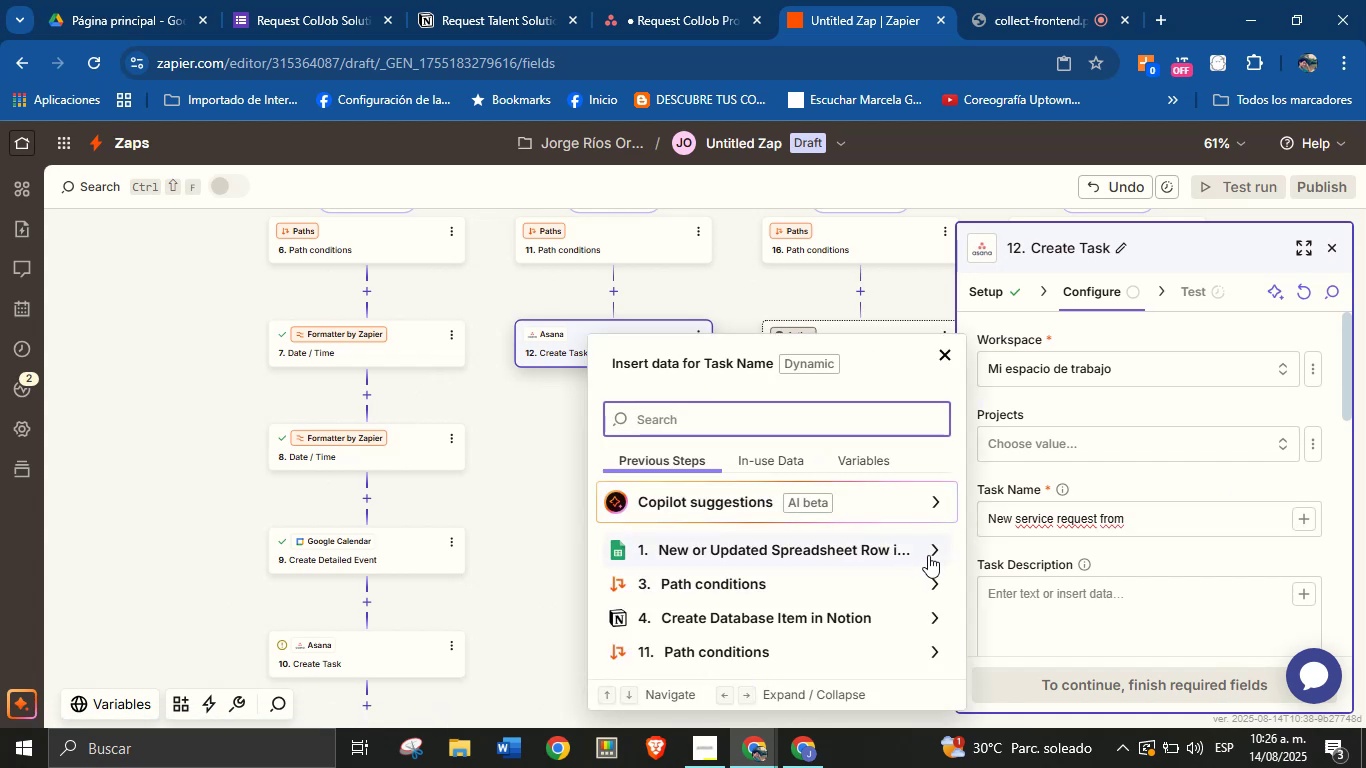 
left_click([930, 548])
 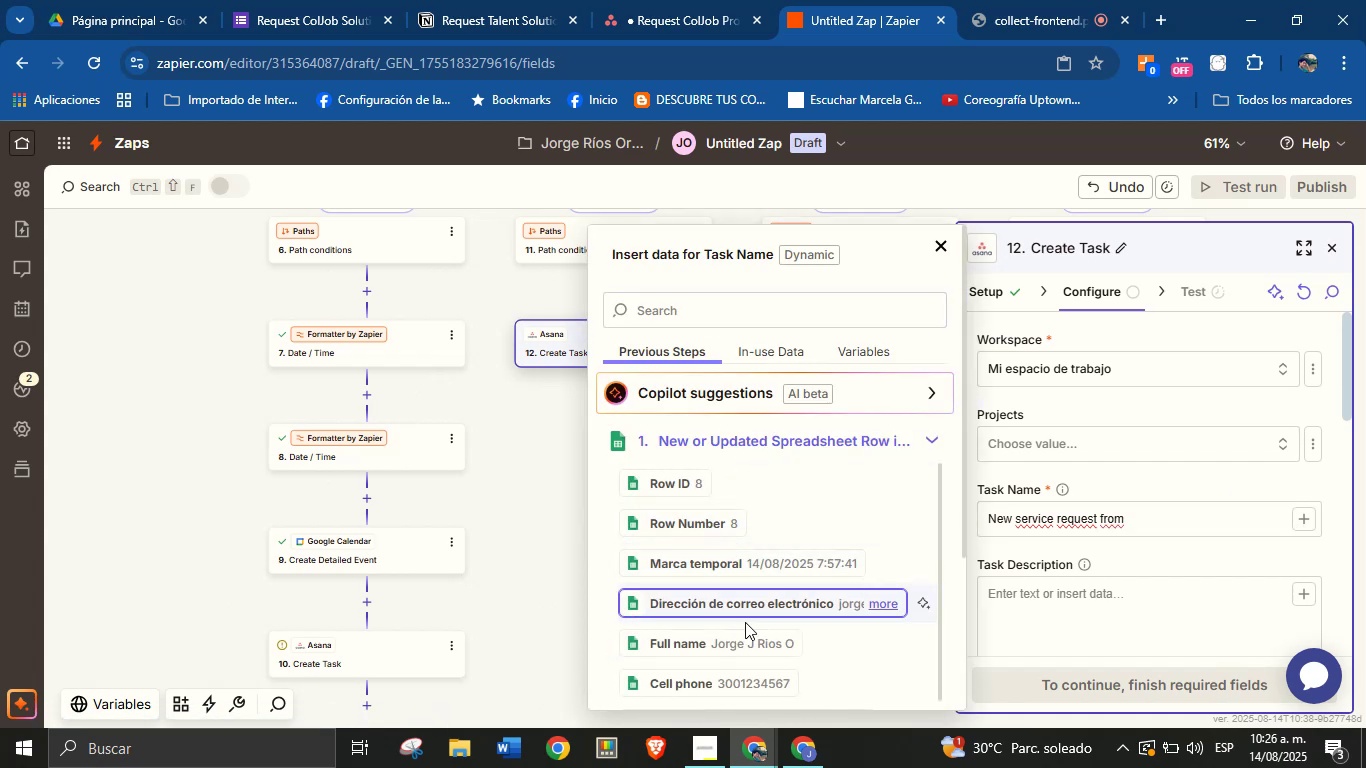 
left_click([728, 649])
 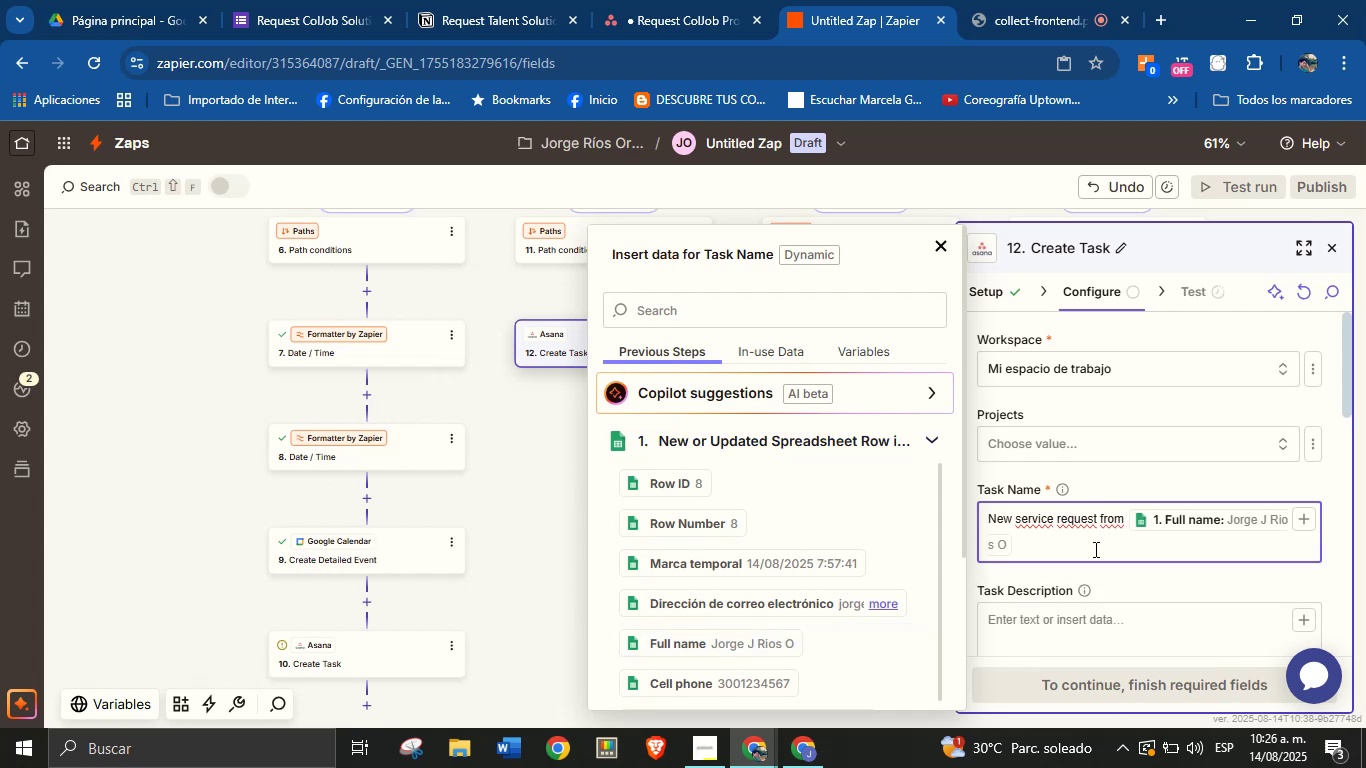 
left_click([1155, 525])
 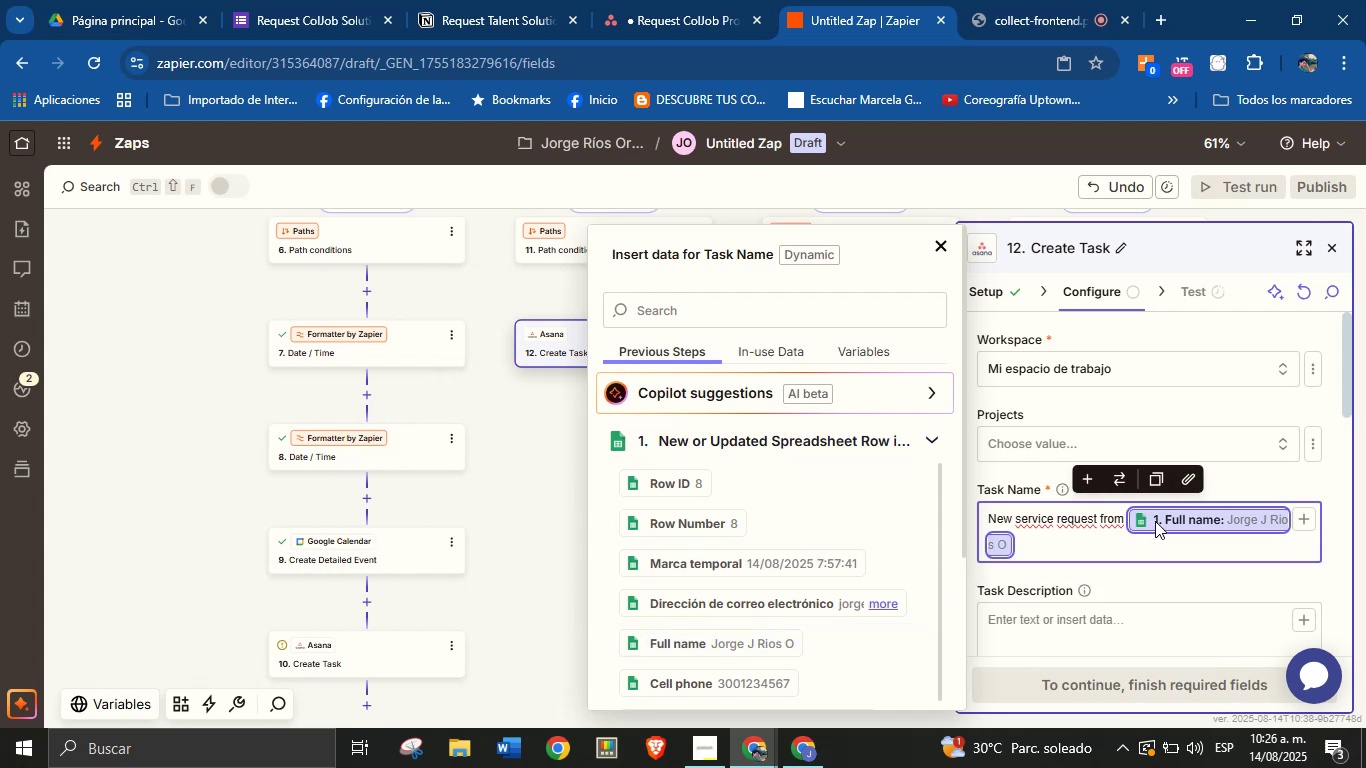 
key(Backspace)
 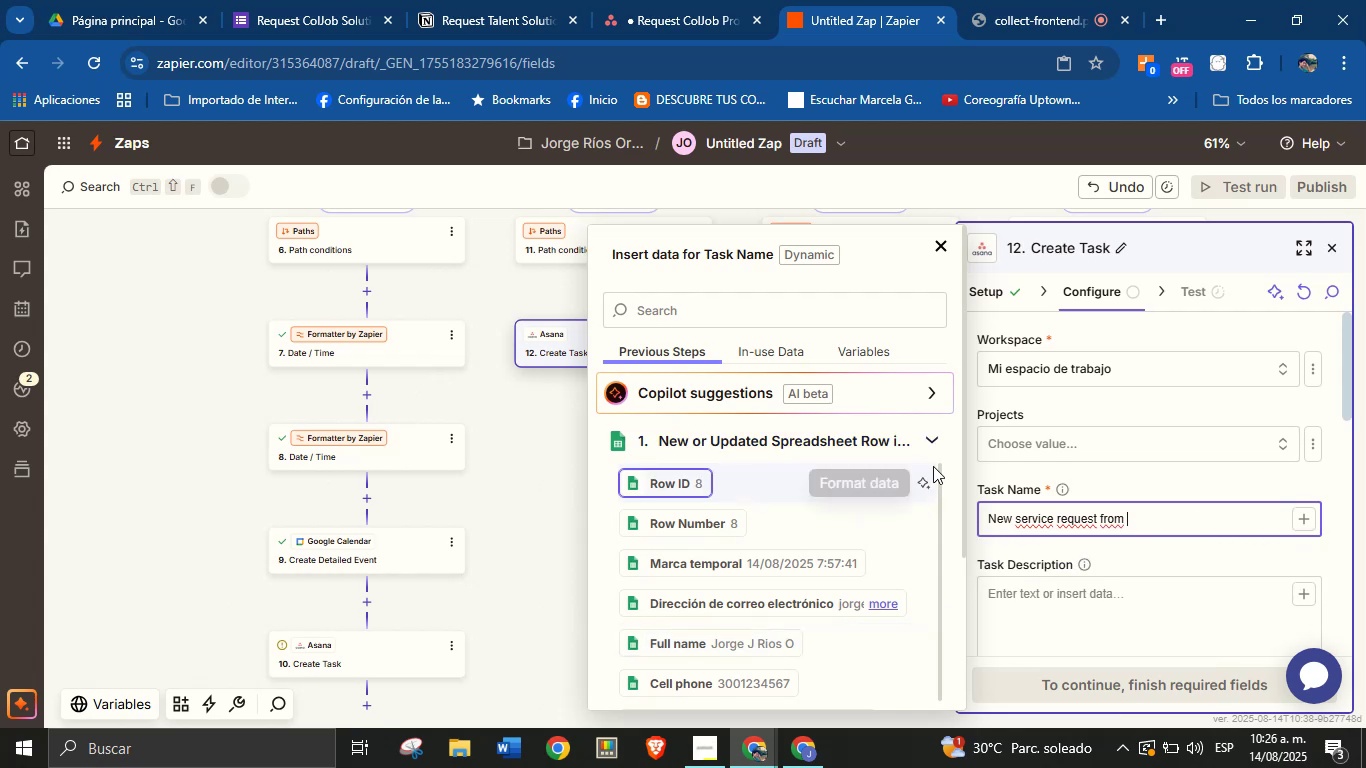 
left_click([925, 441])
 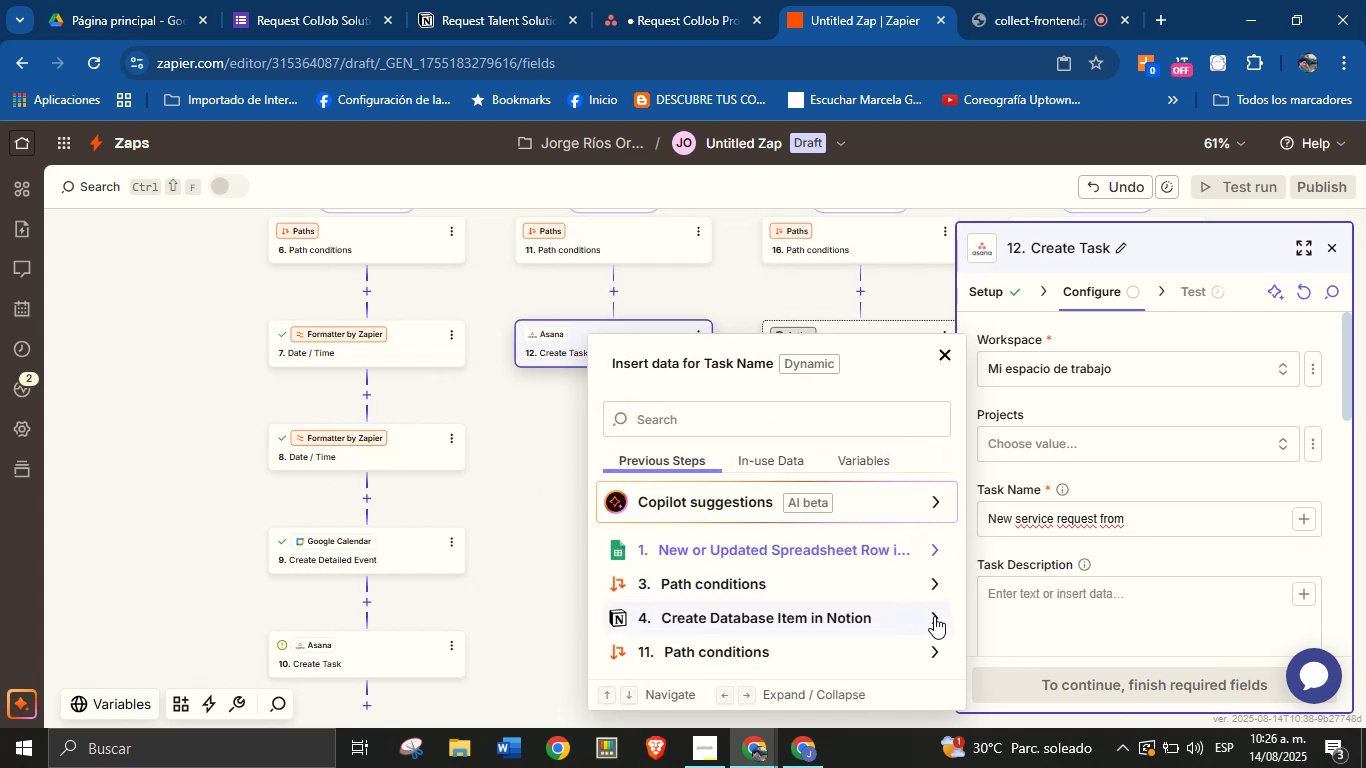 
left_click([932, 614])
 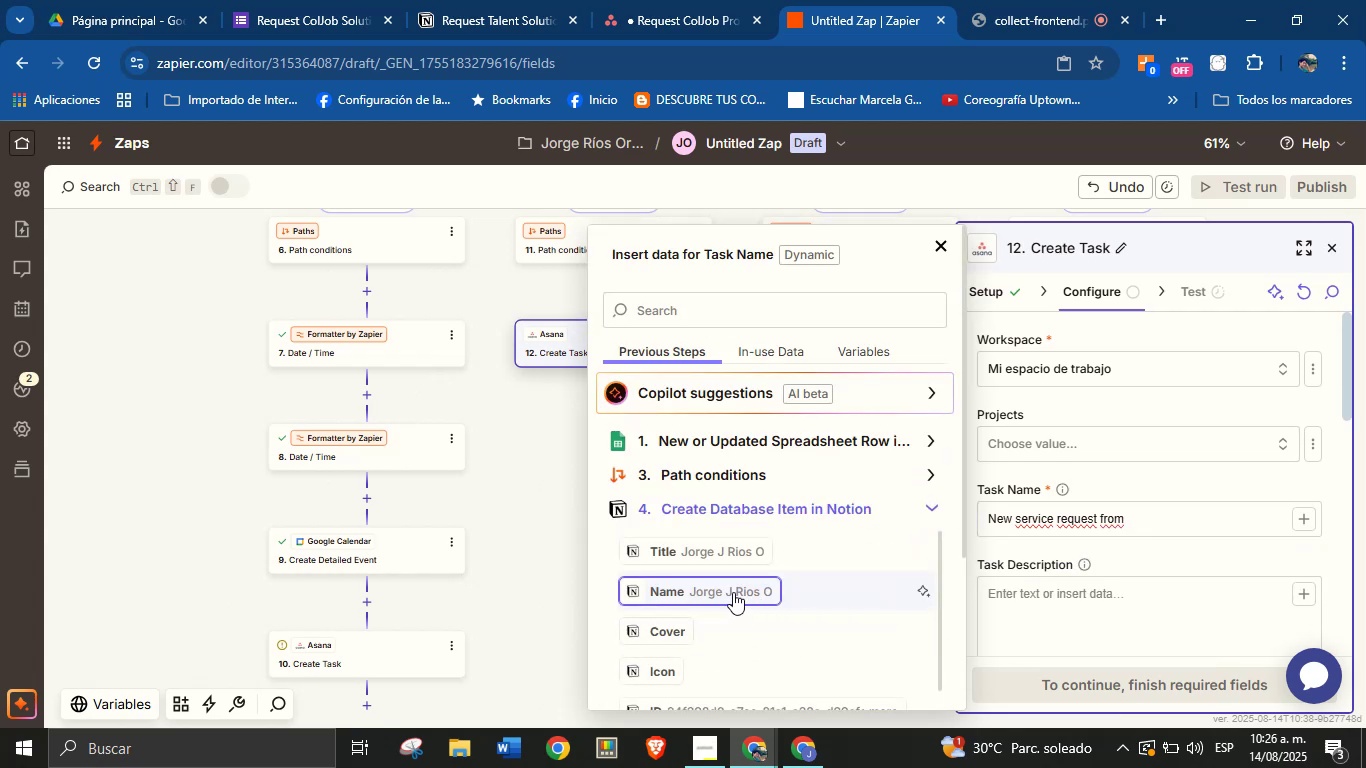 
left_click([733, 591])
 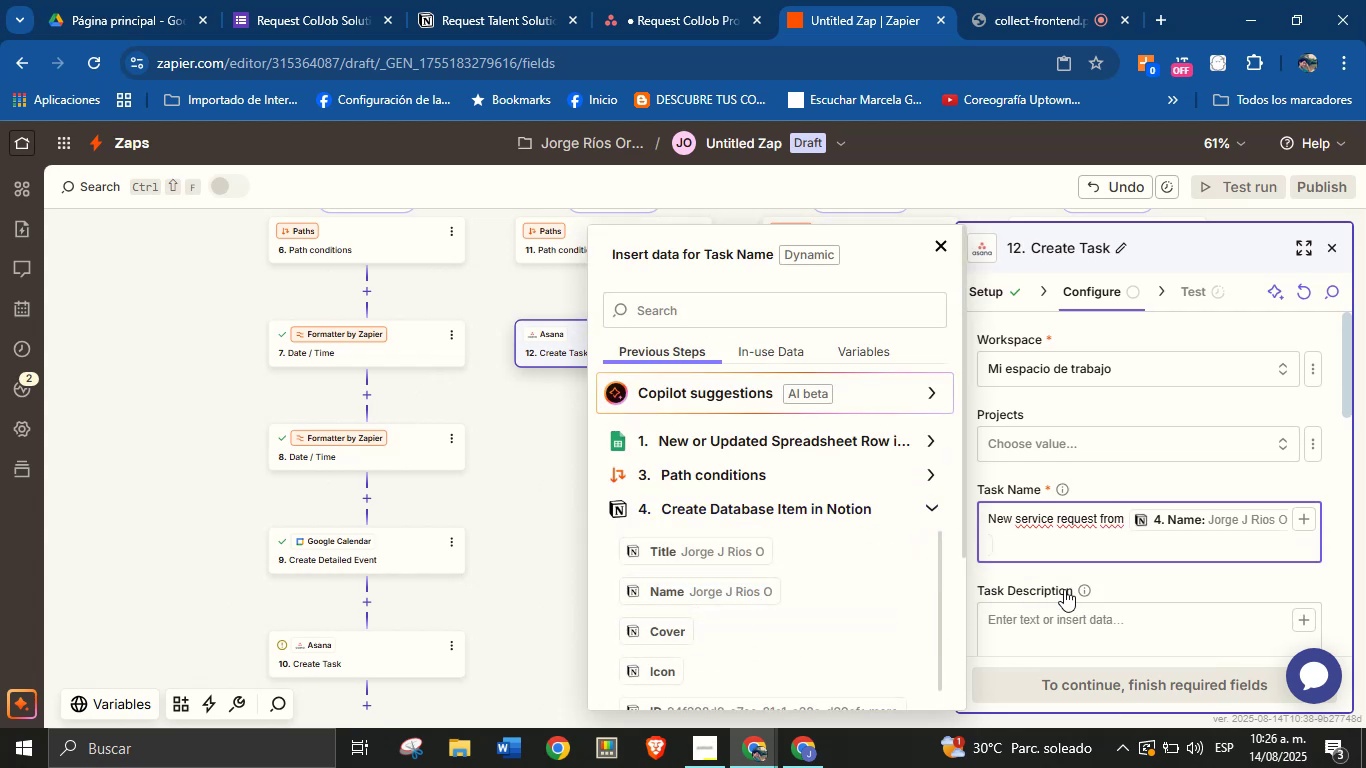 
left_click([1141, 586])
 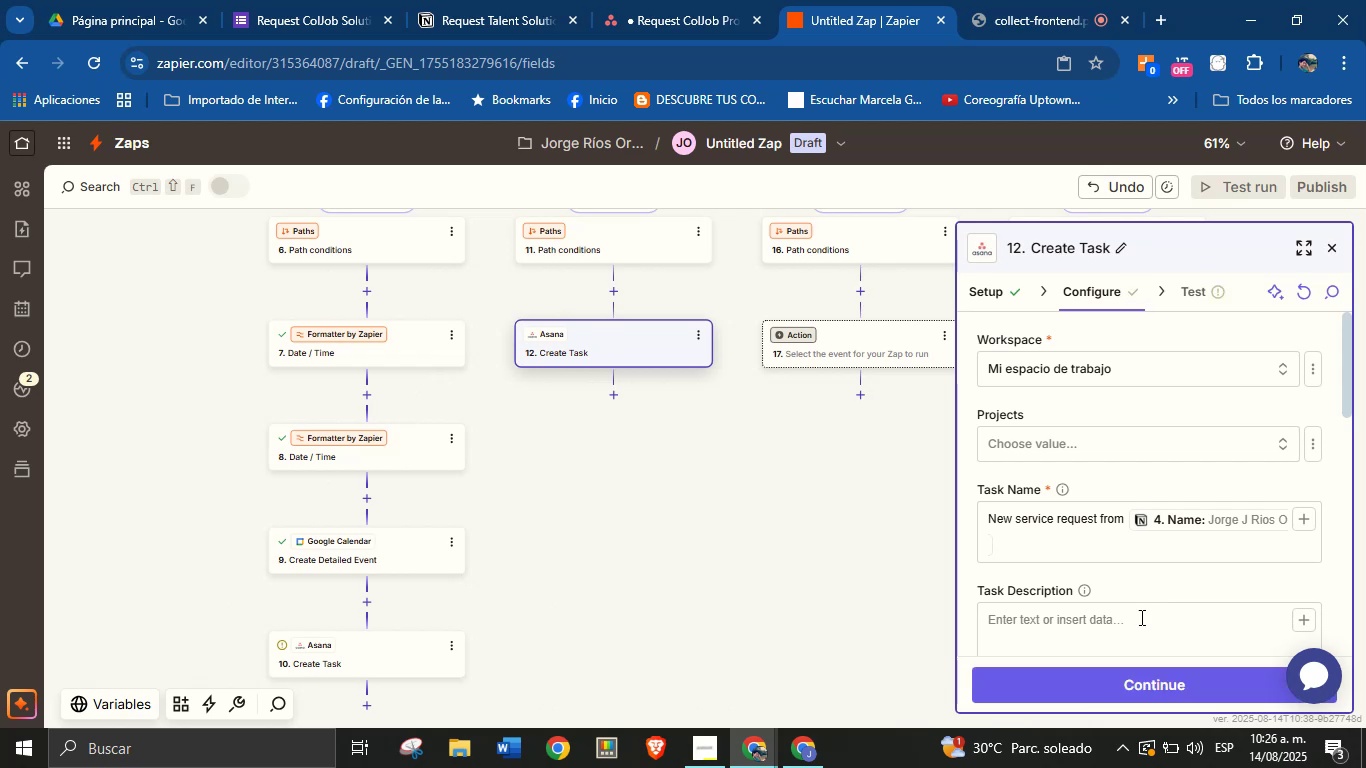 
left_click([1140, 620])
 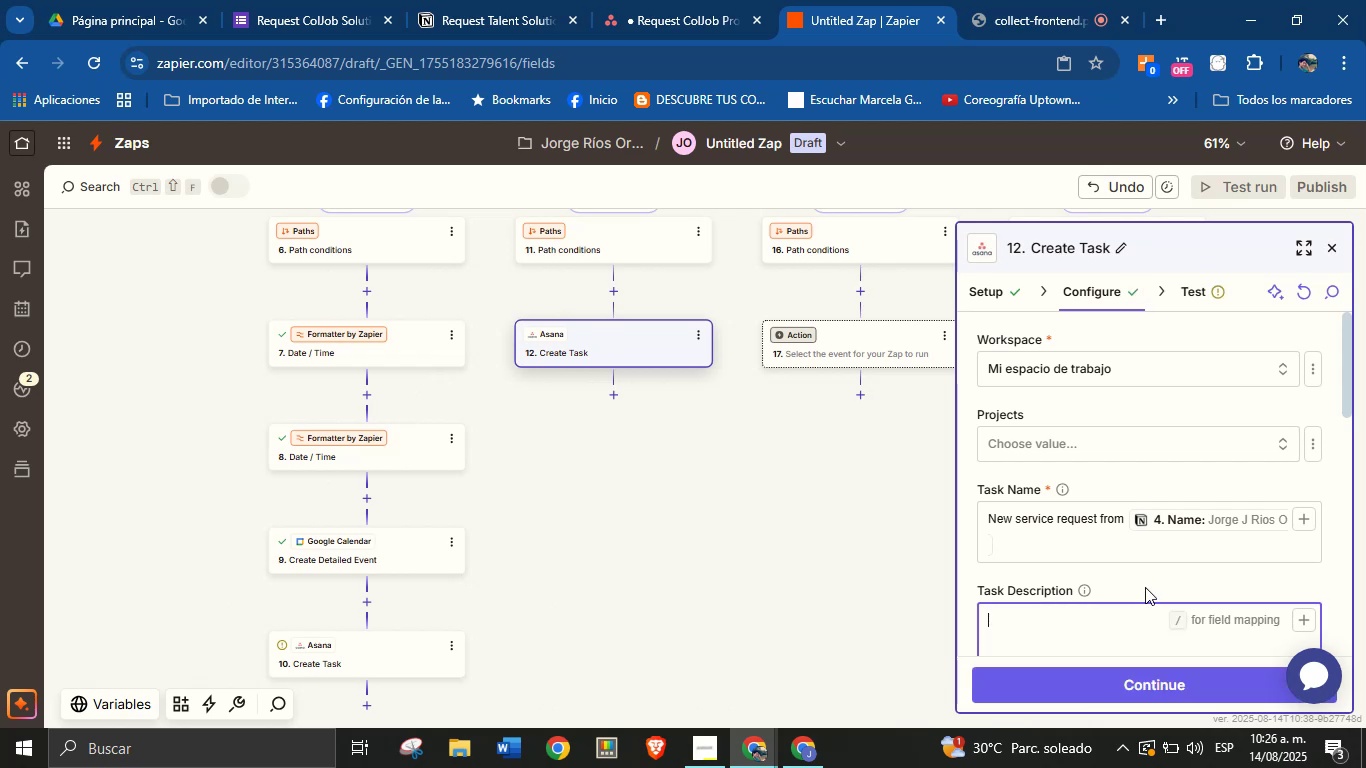 
scroll: coordinate [1145, 583], scroll_direction: down, amount: 2.0
 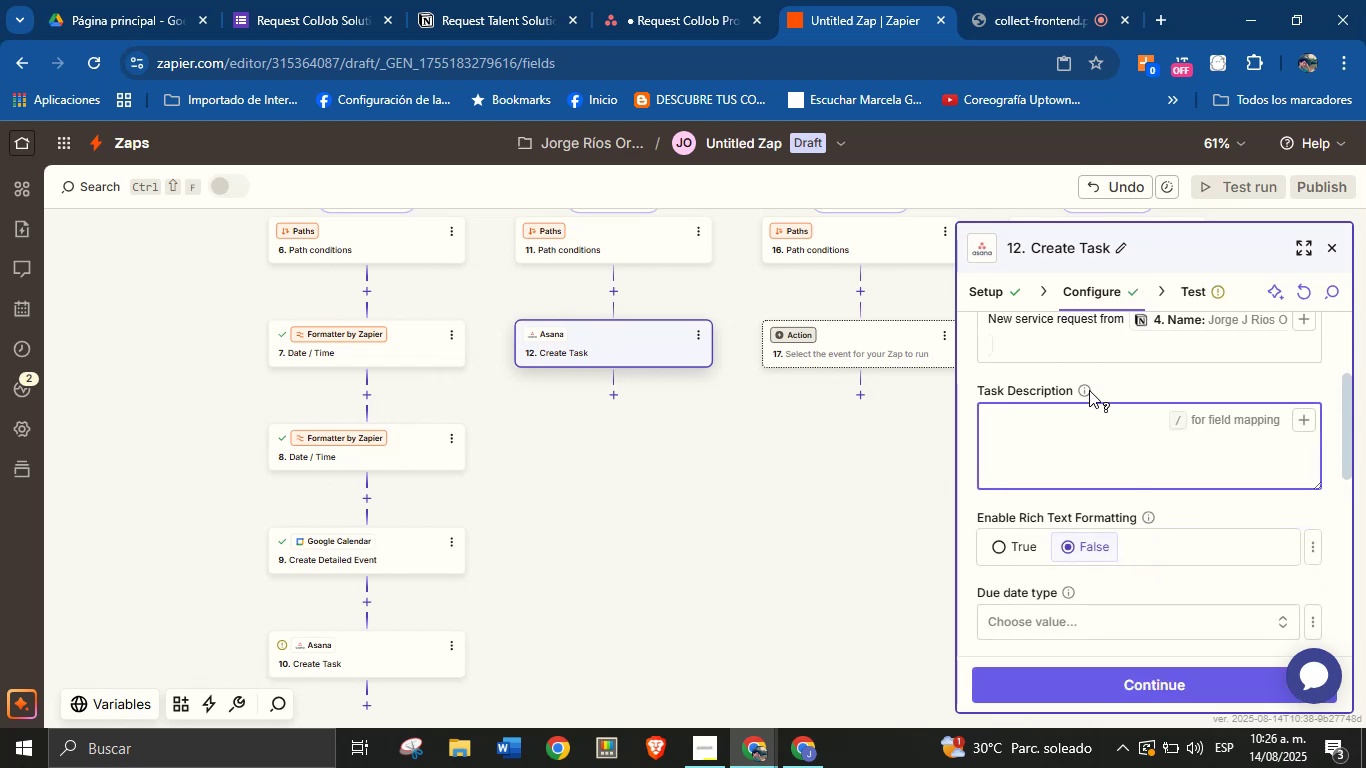 
key(CapsLock)
 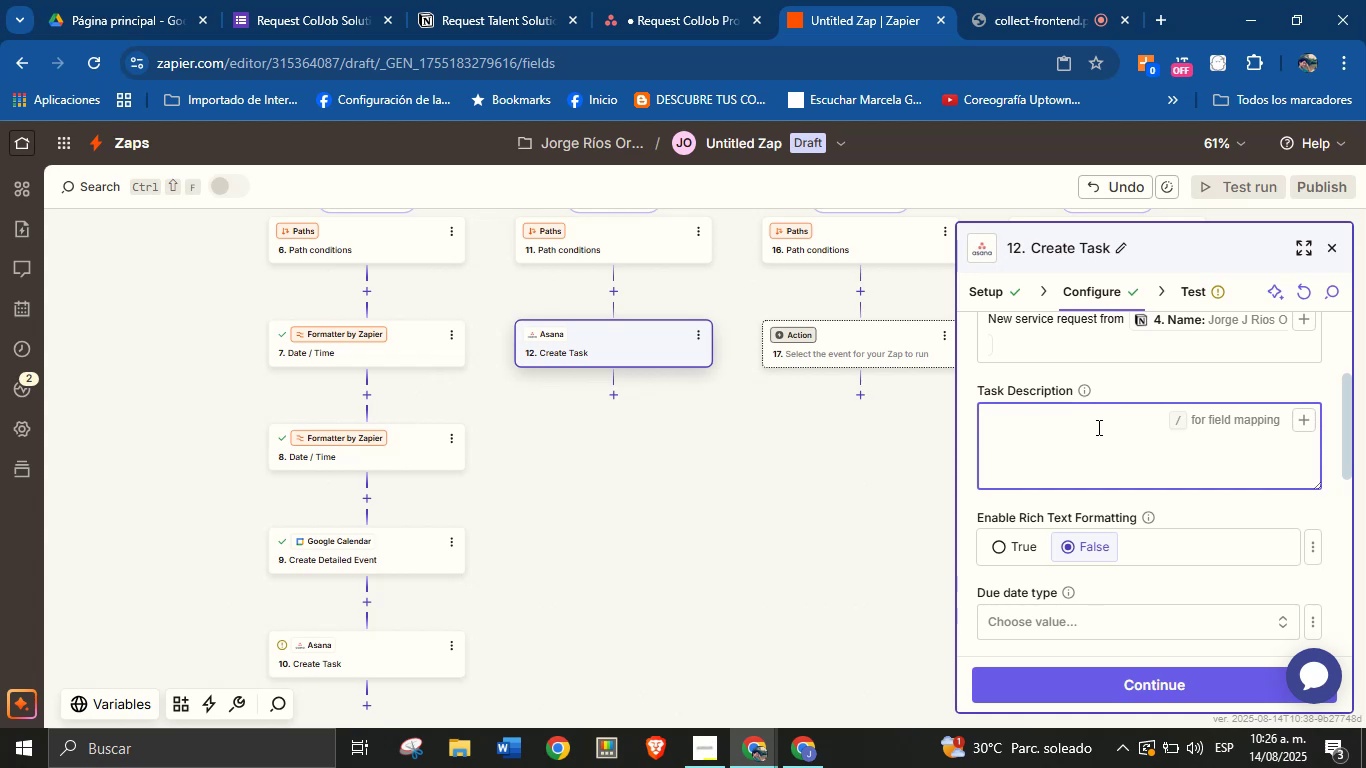 
wait(13.36)
 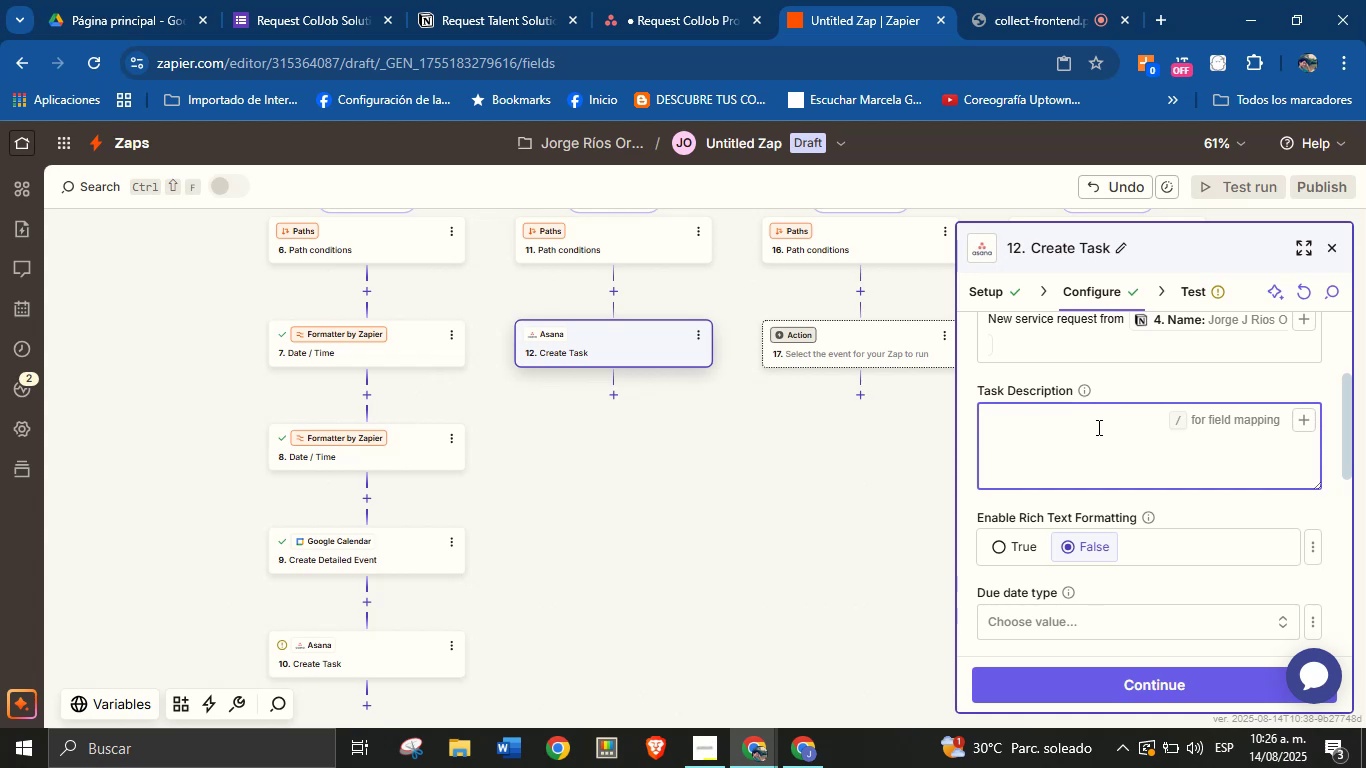 
scroll: coordinate [1122, 409], scroll_direction: up, amount: 1.0
 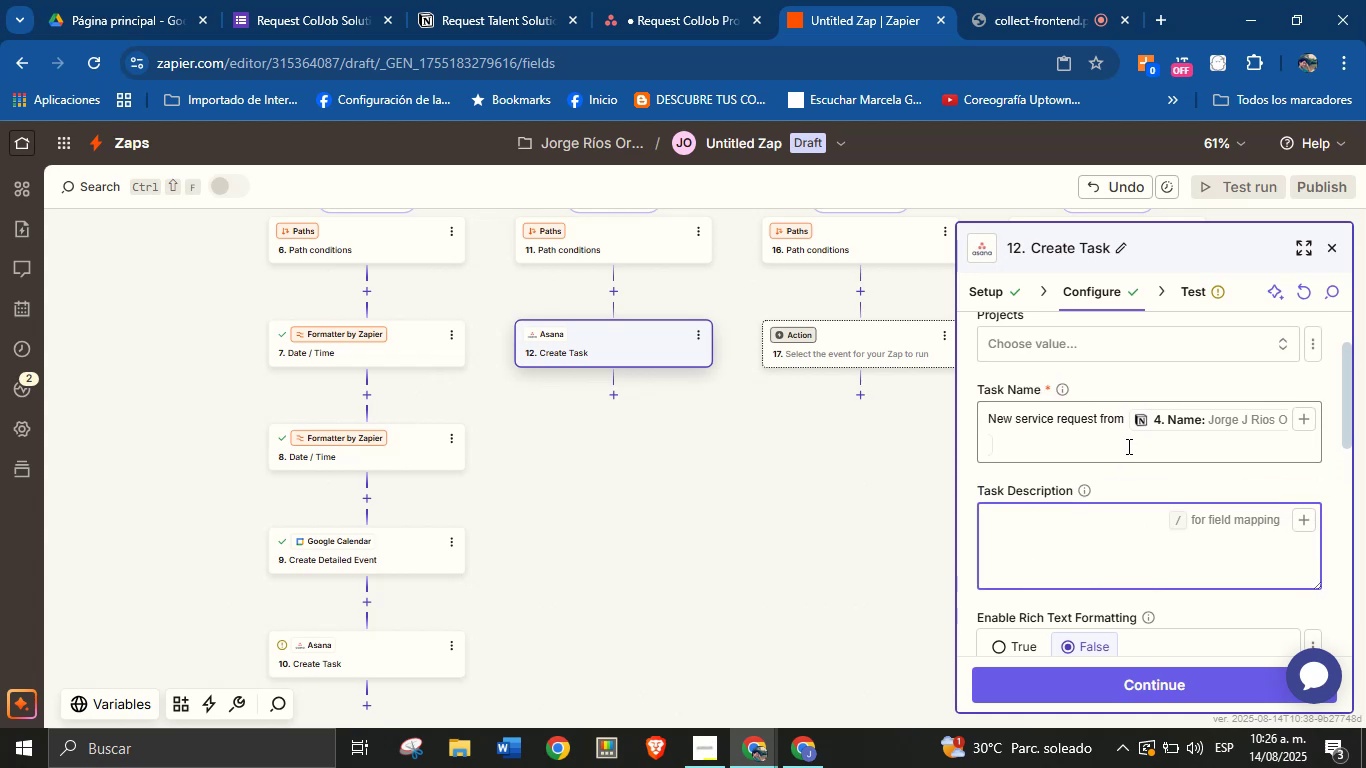 
scroll: coordinate [1127, 454], scroll_direction: down, amount: 1.0
 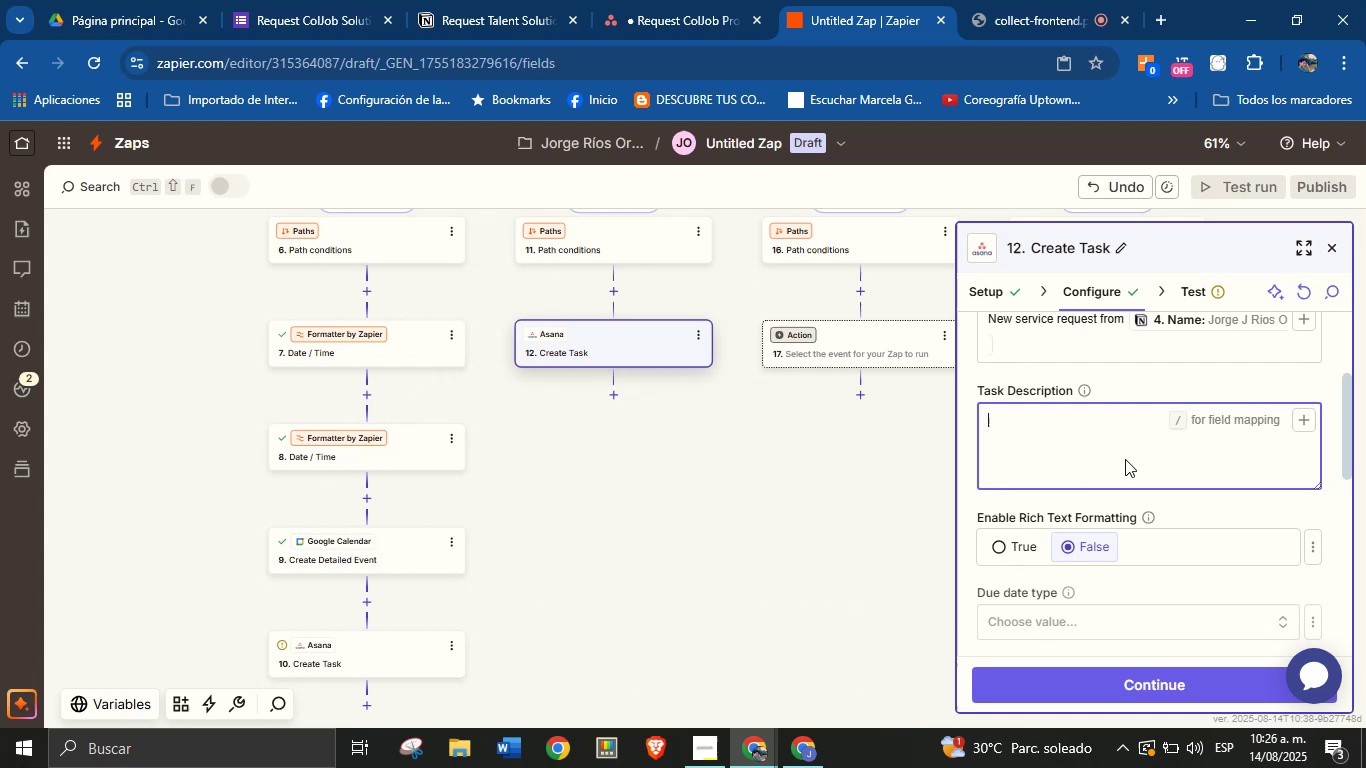 
scroll: coordinate [1125, 459], scroll_direction: up, amount: 1.0
 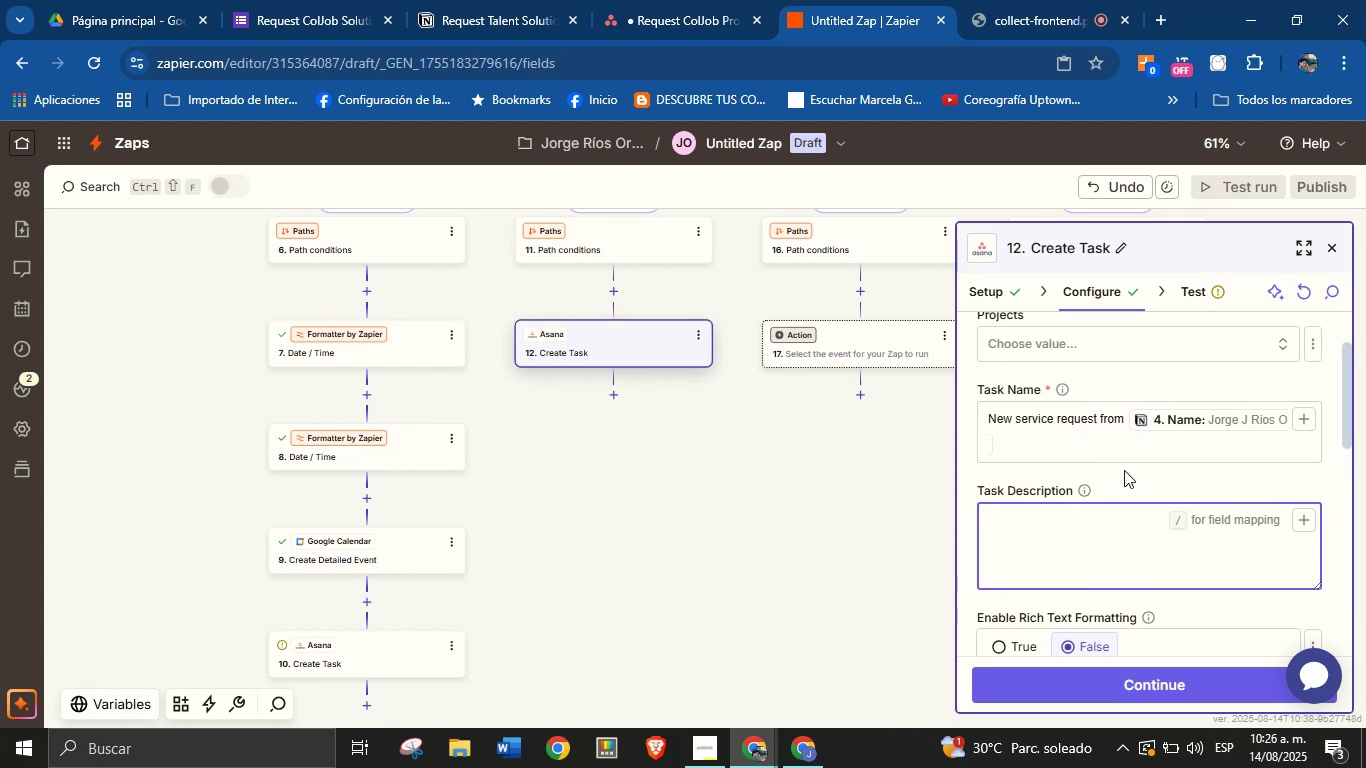 
scroll: coordinate [1124, 470], scroll_direction: down, amount: 1.0
 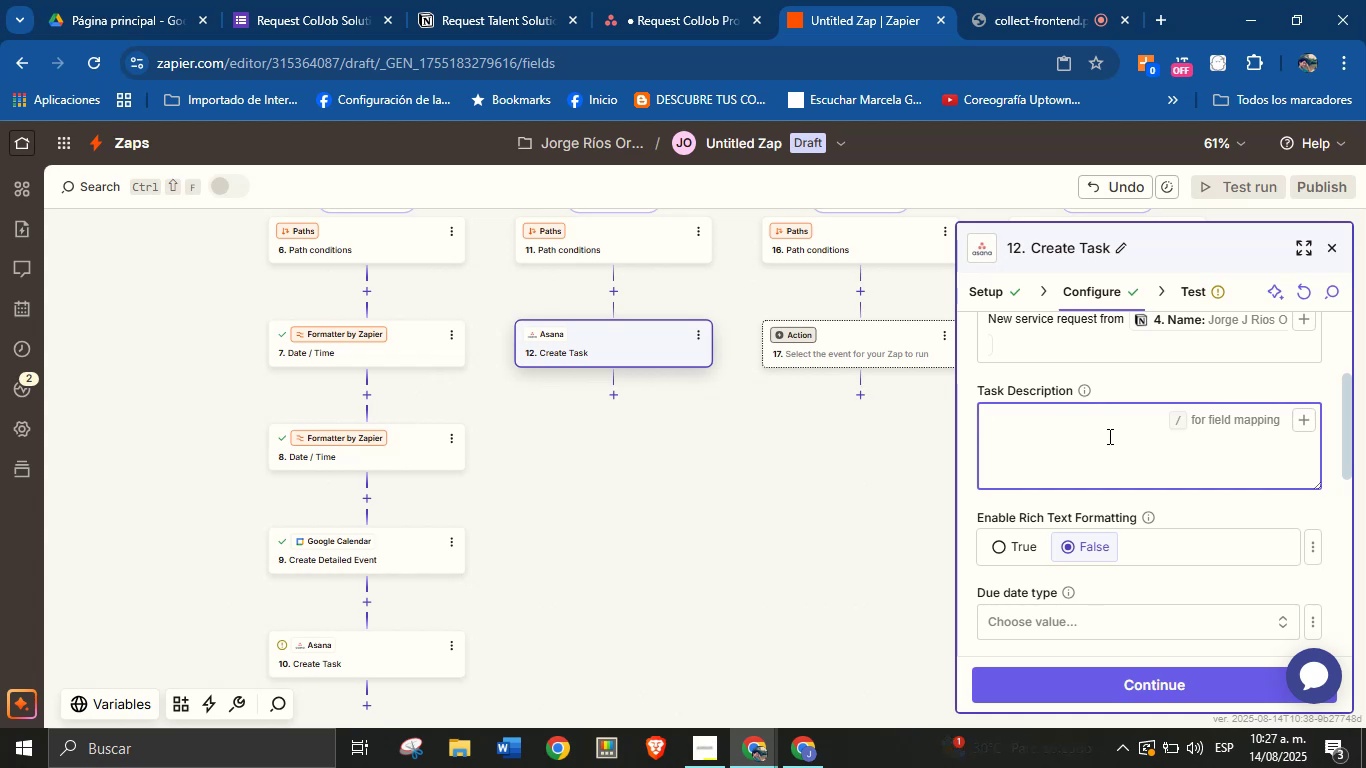 
wait(17.0)
 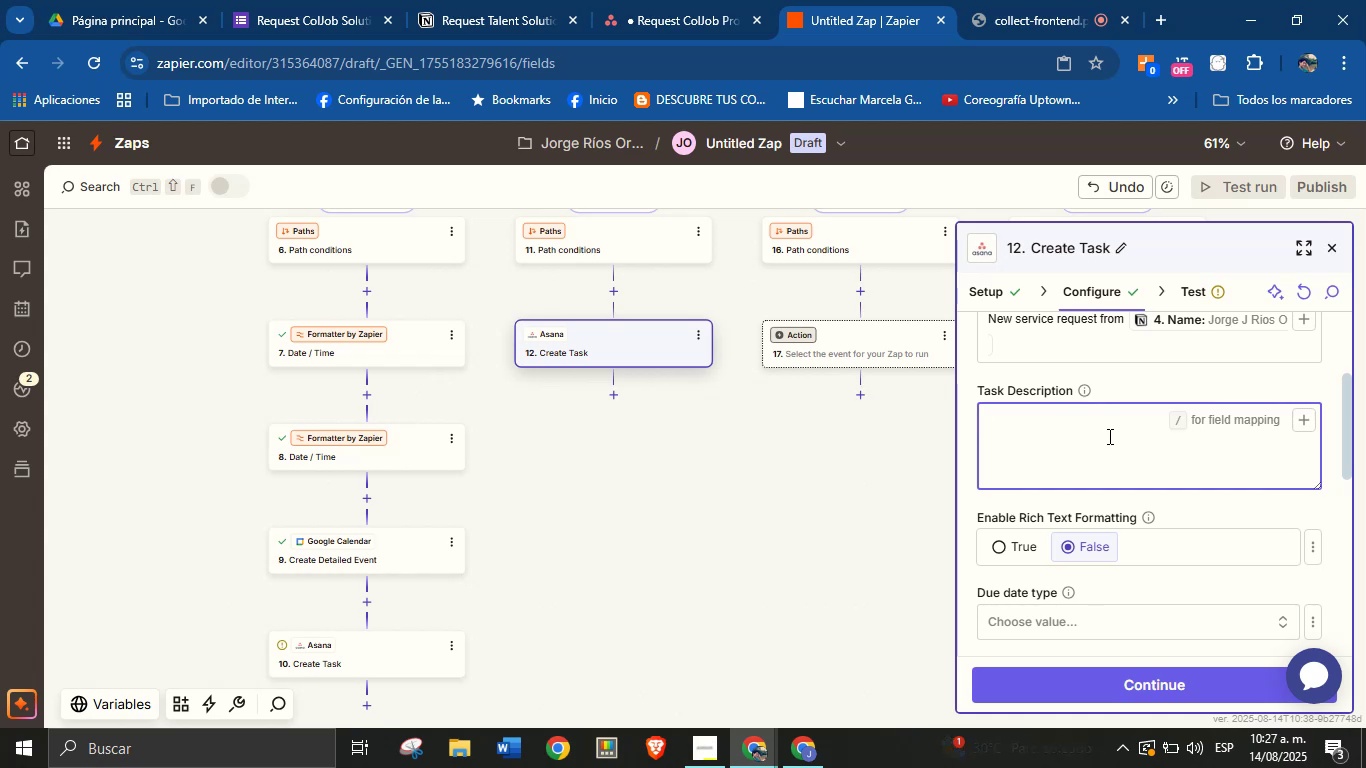 
double_click([1119, 419])
 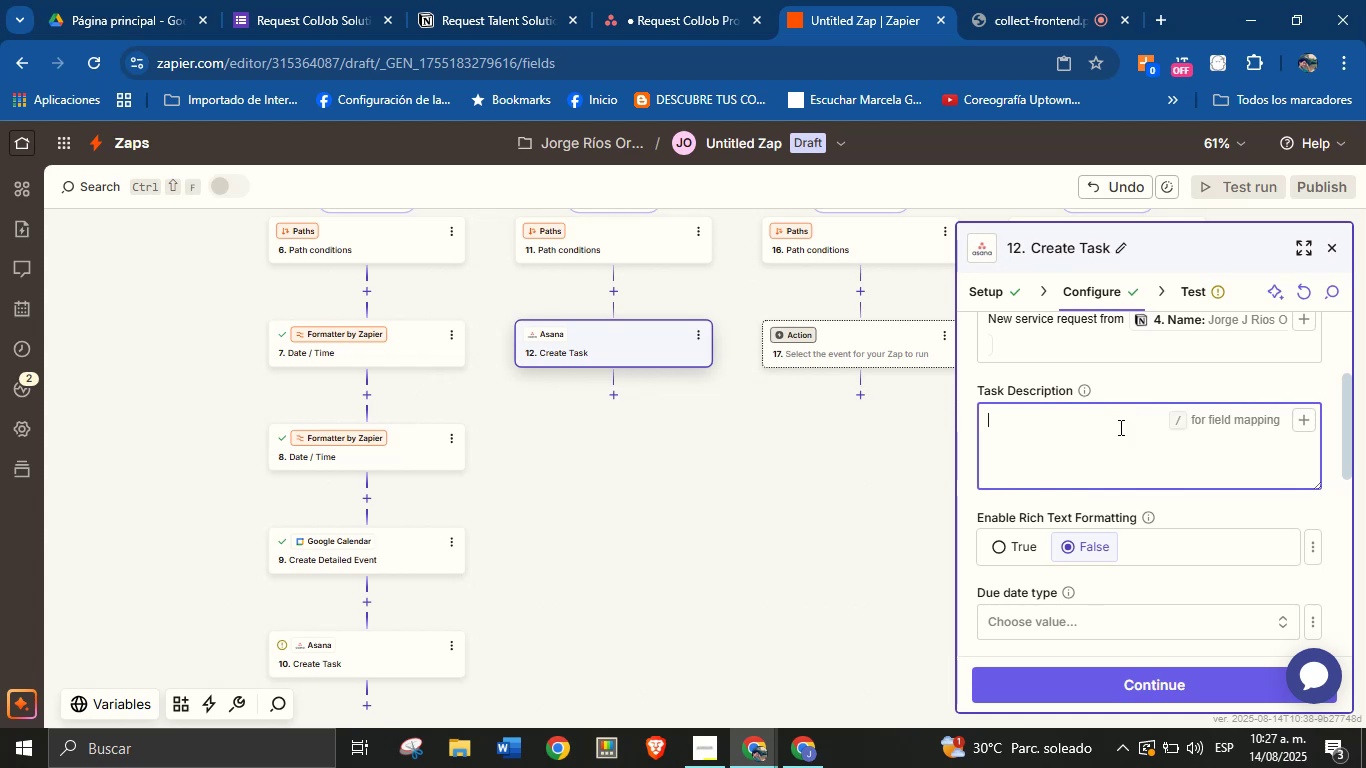 
wait(5.01)
 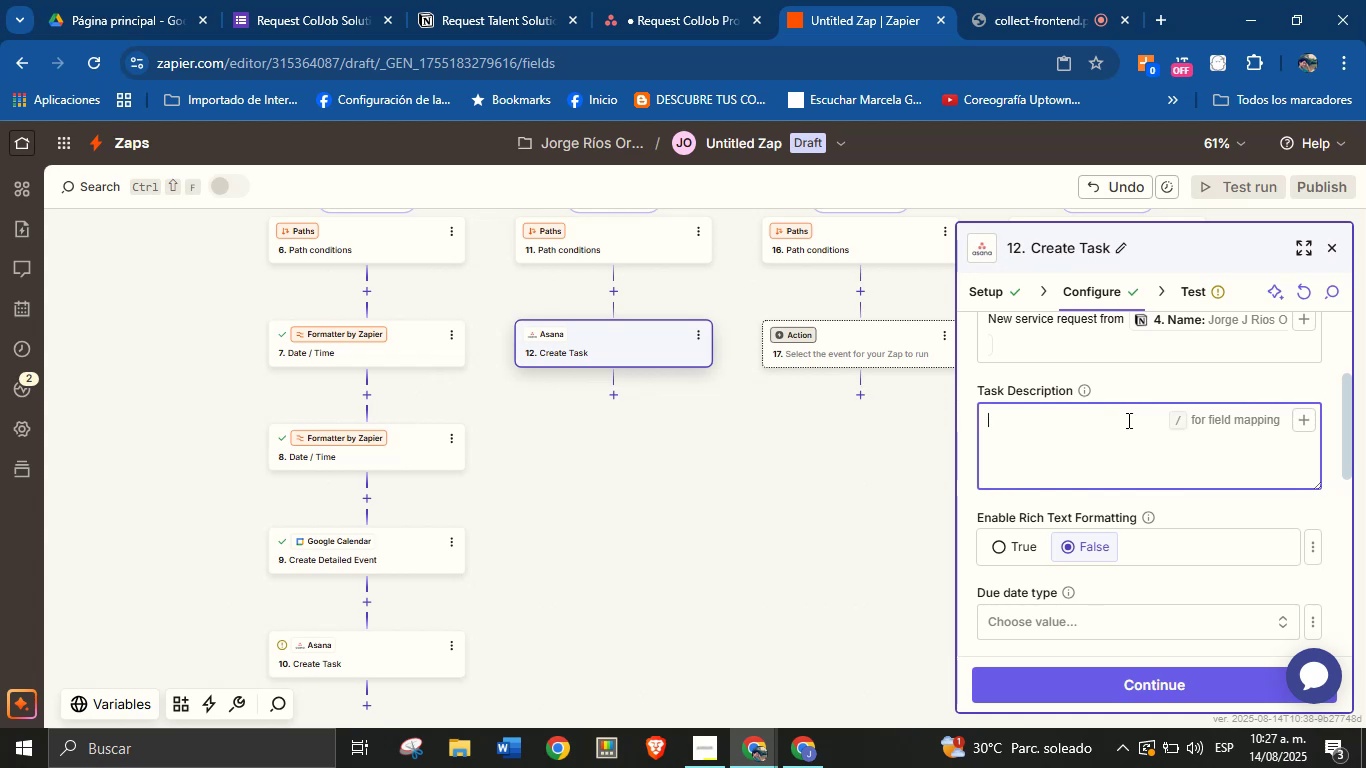 
left_click([1136, 387])
 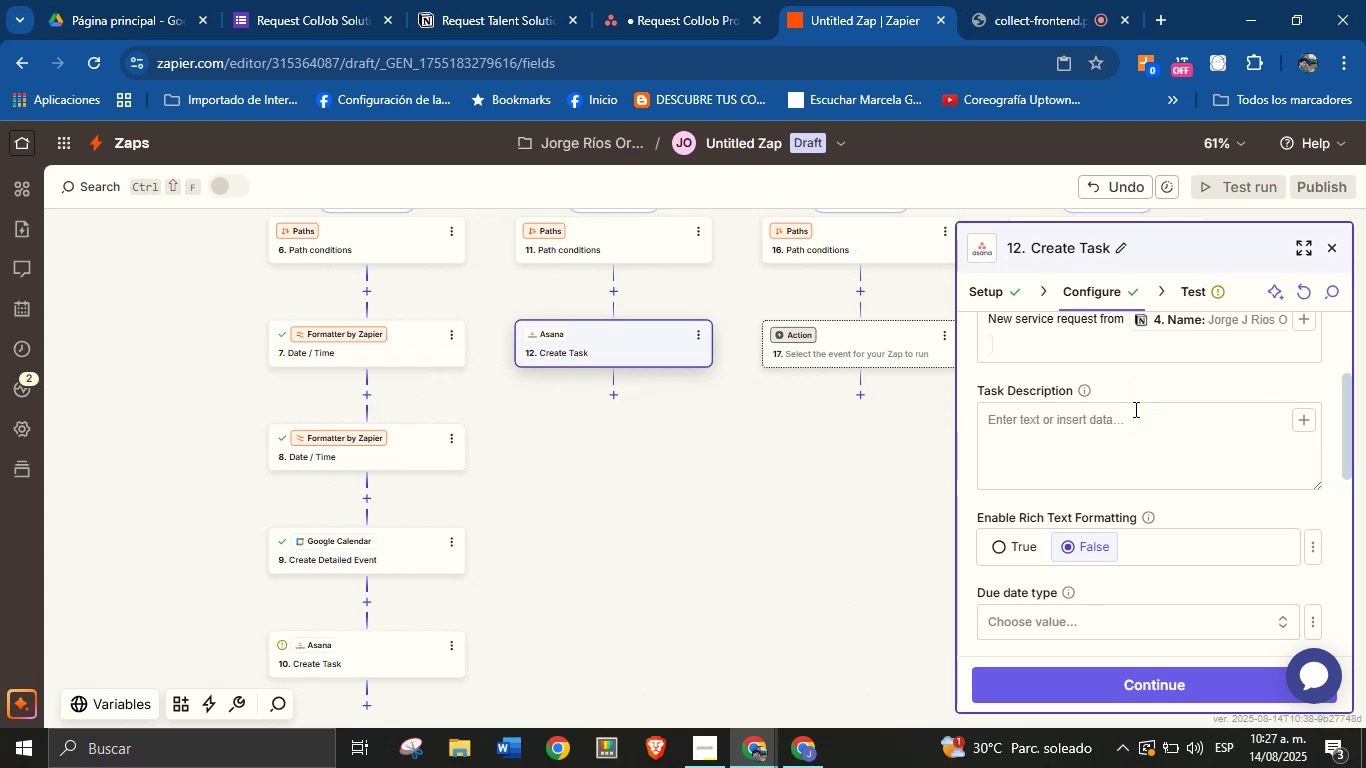 
scroll: coordinate [1136, 454], scroll_direction: up, amount: 1.0
 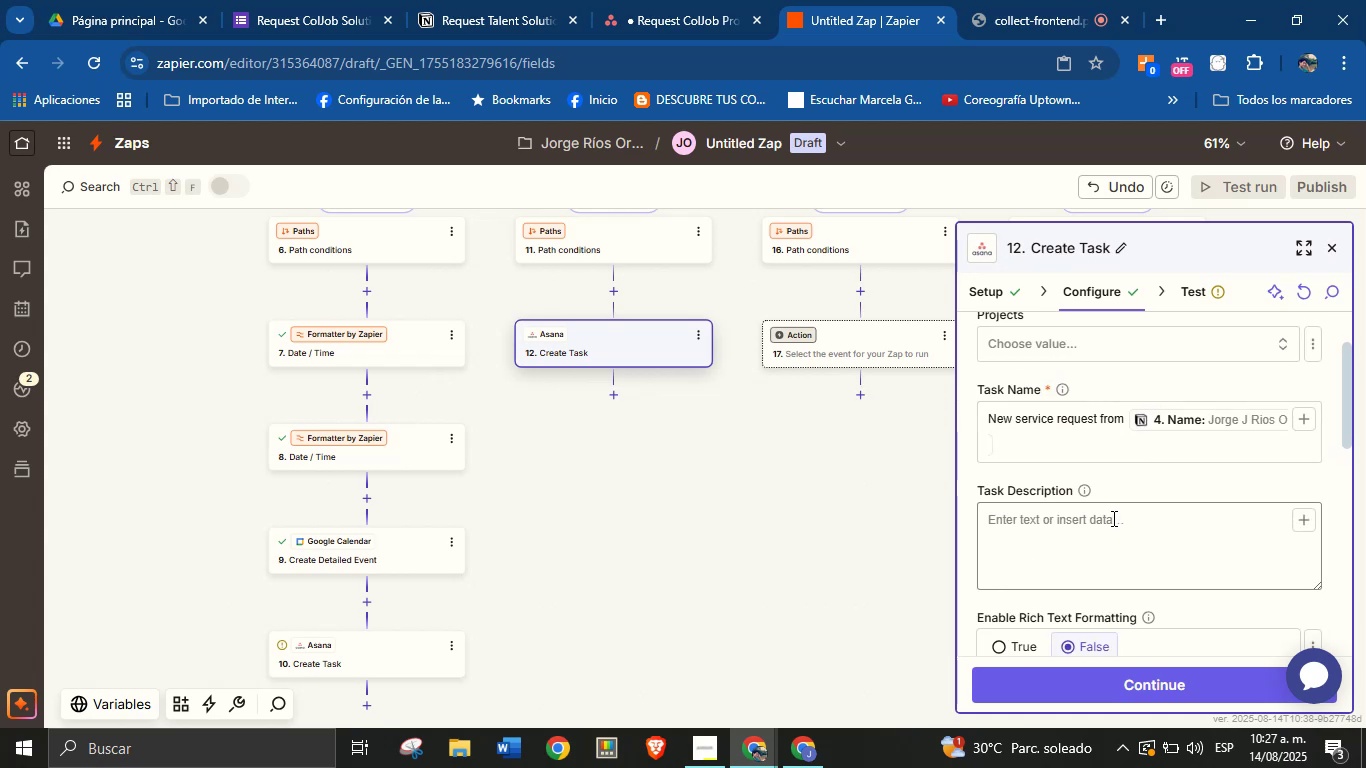 
left_click([1112, 518])
 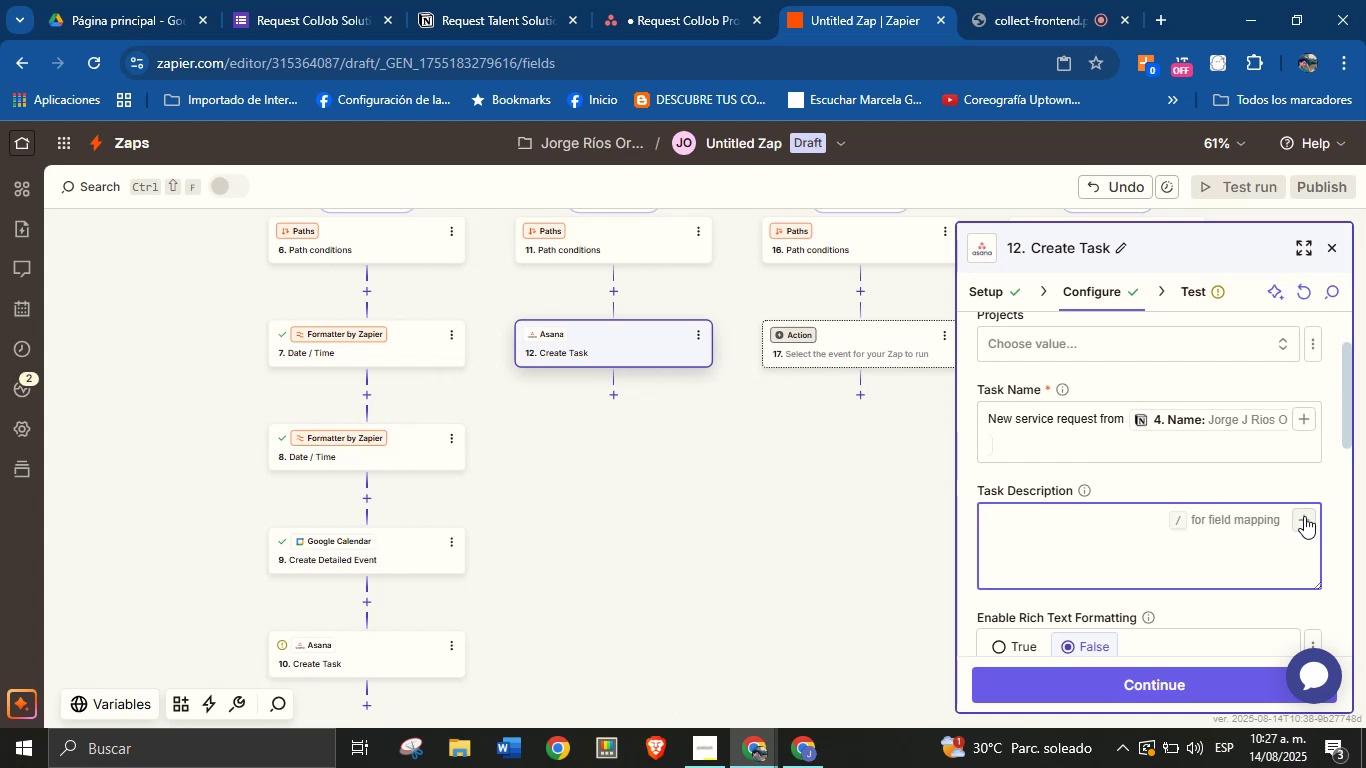 
wait(9.94)
 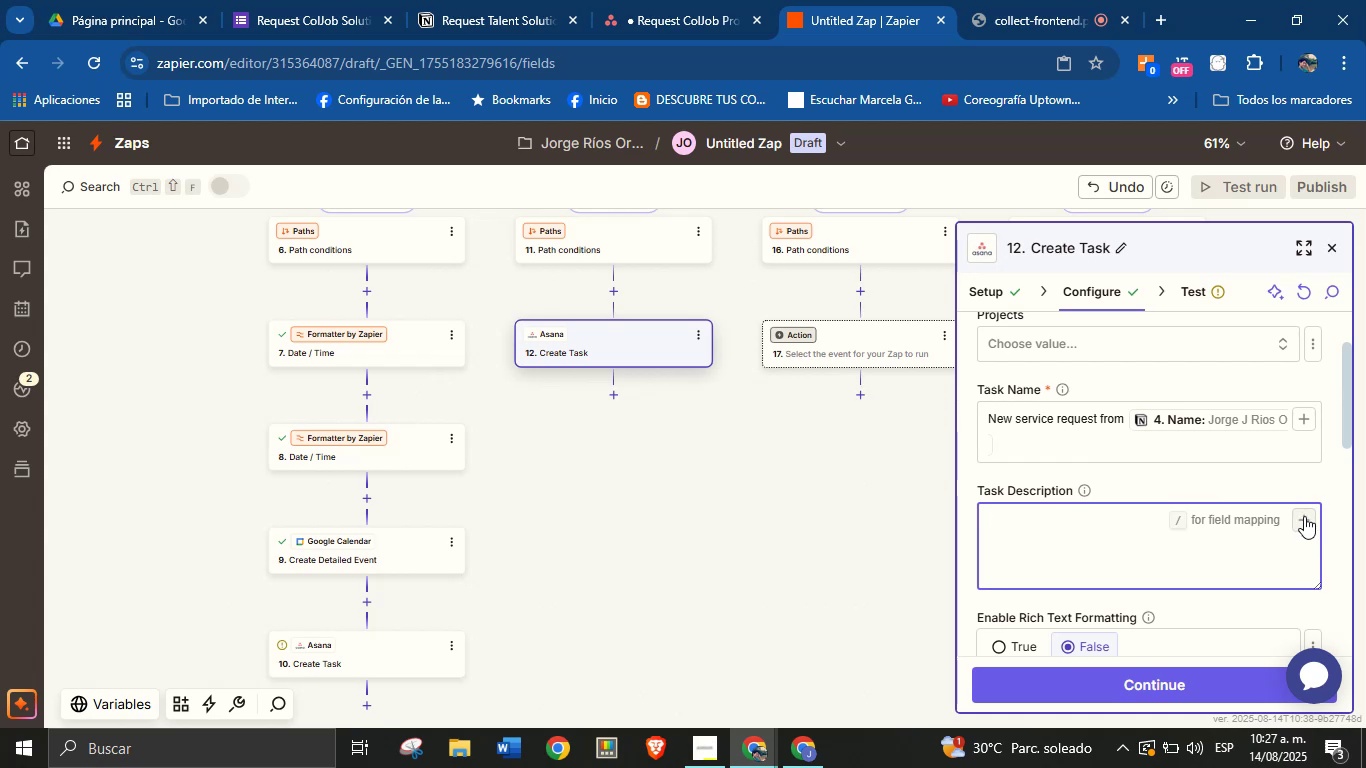 
type(Nes request service )
 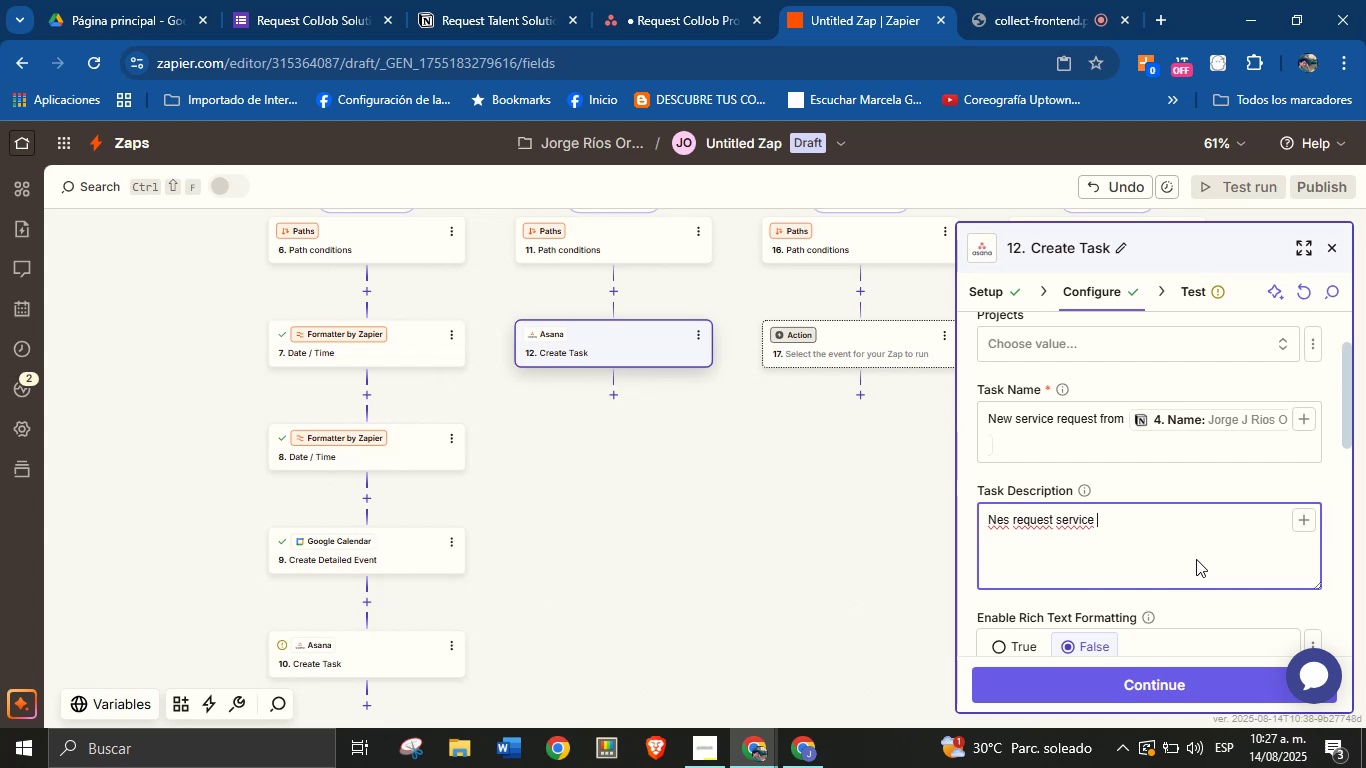 
key(ArrowLeft)
 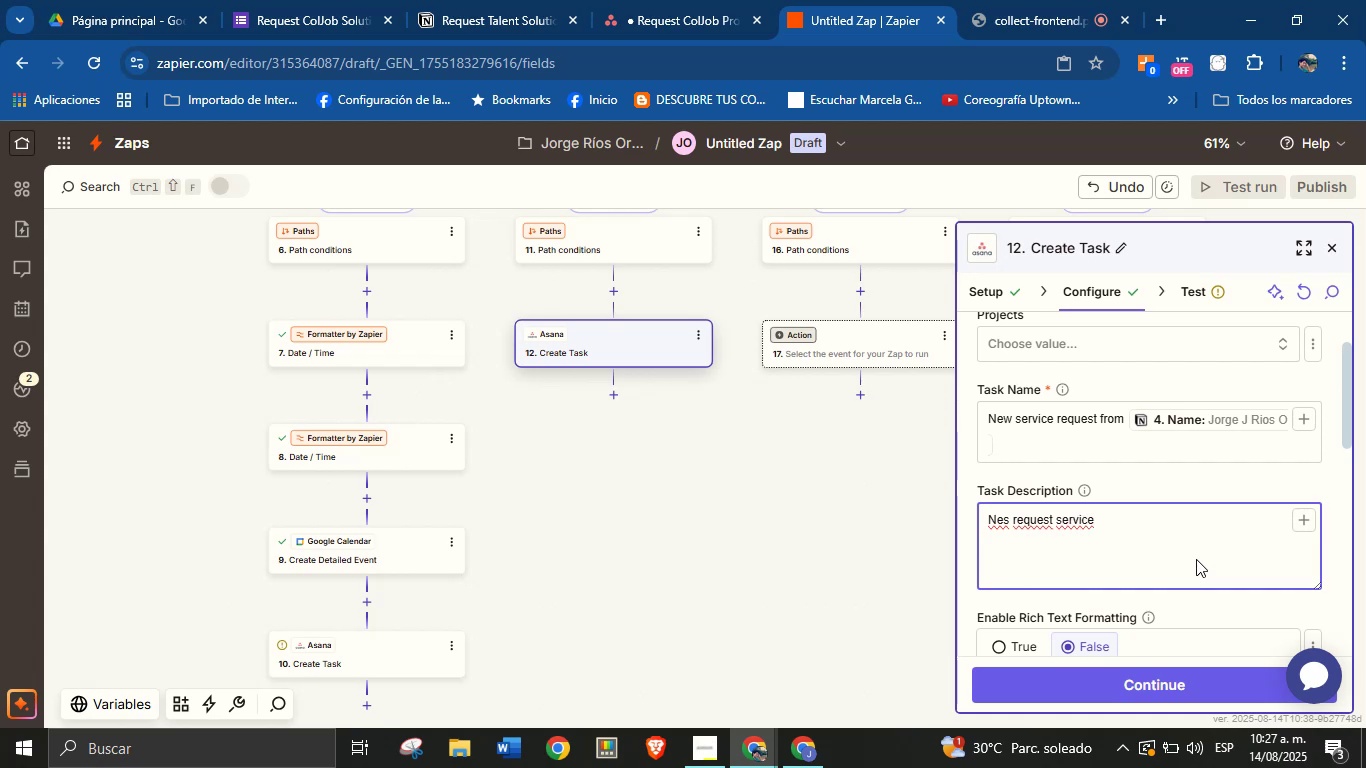 
key(ArrowLeft)
 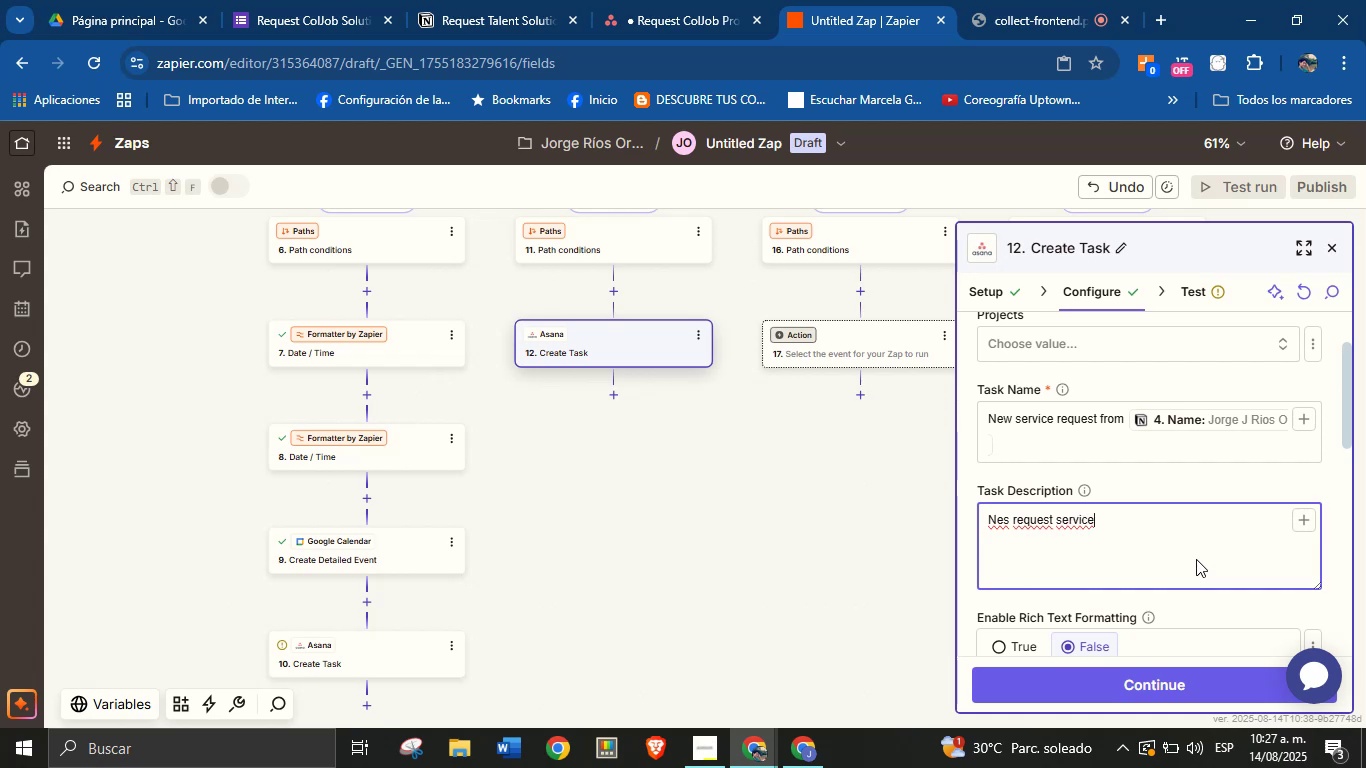 
key(ArrowLeft)
 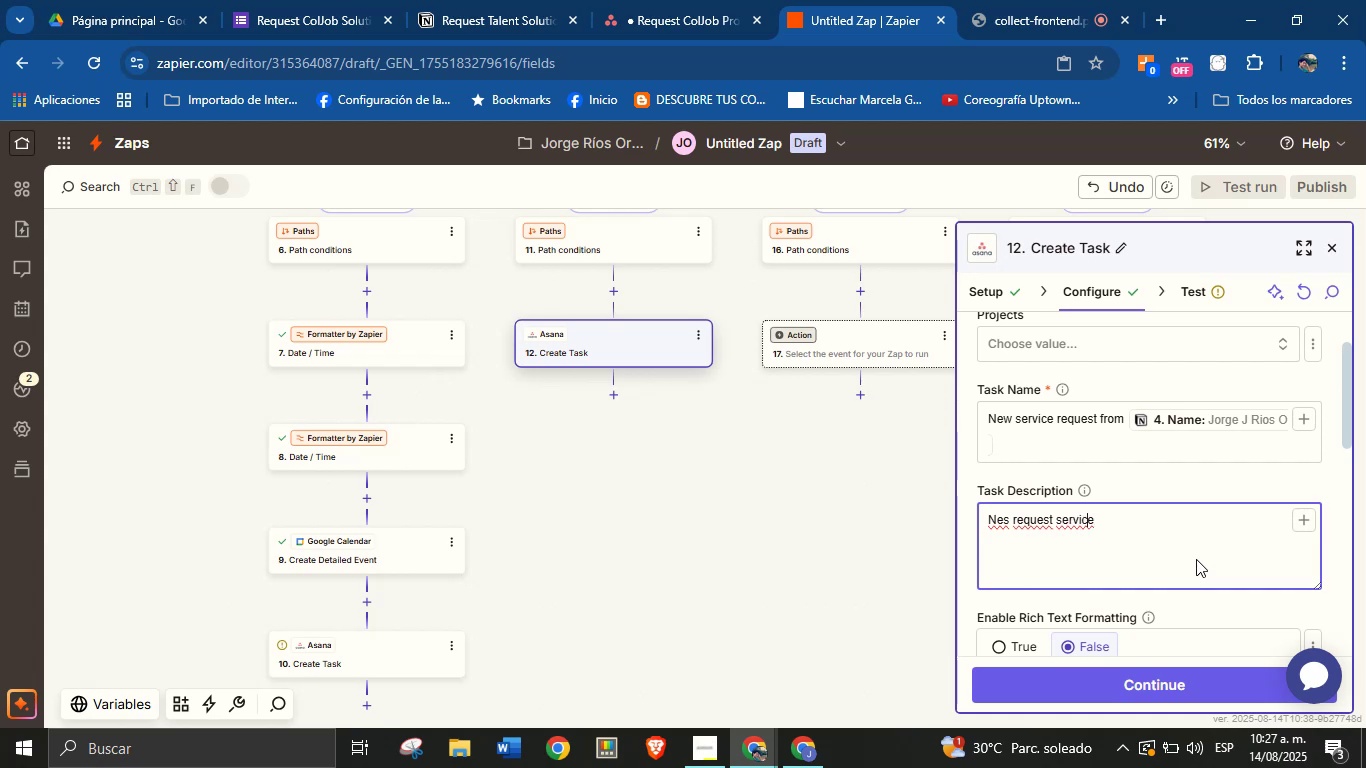 
hold_key(key=ArrowLeft, duration=0.42)
 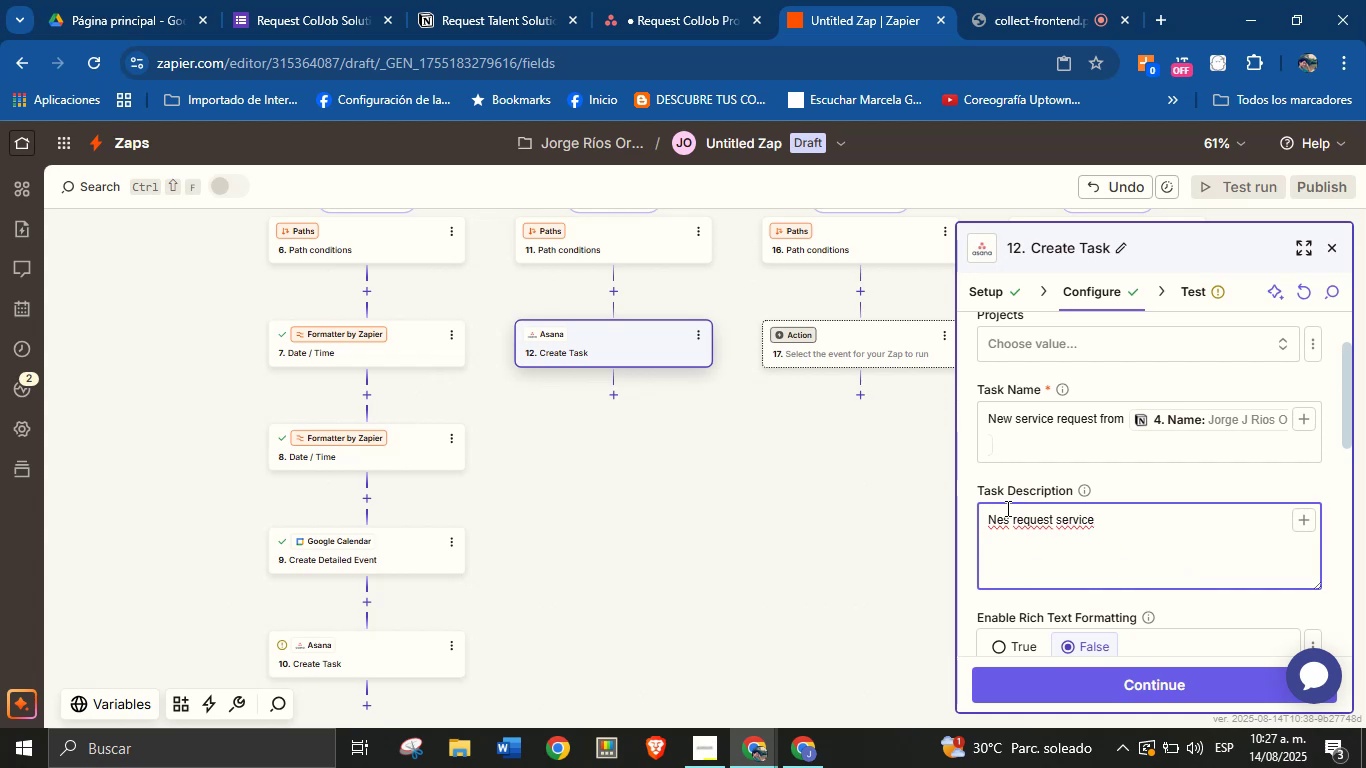 
left_click([1007, 515])
 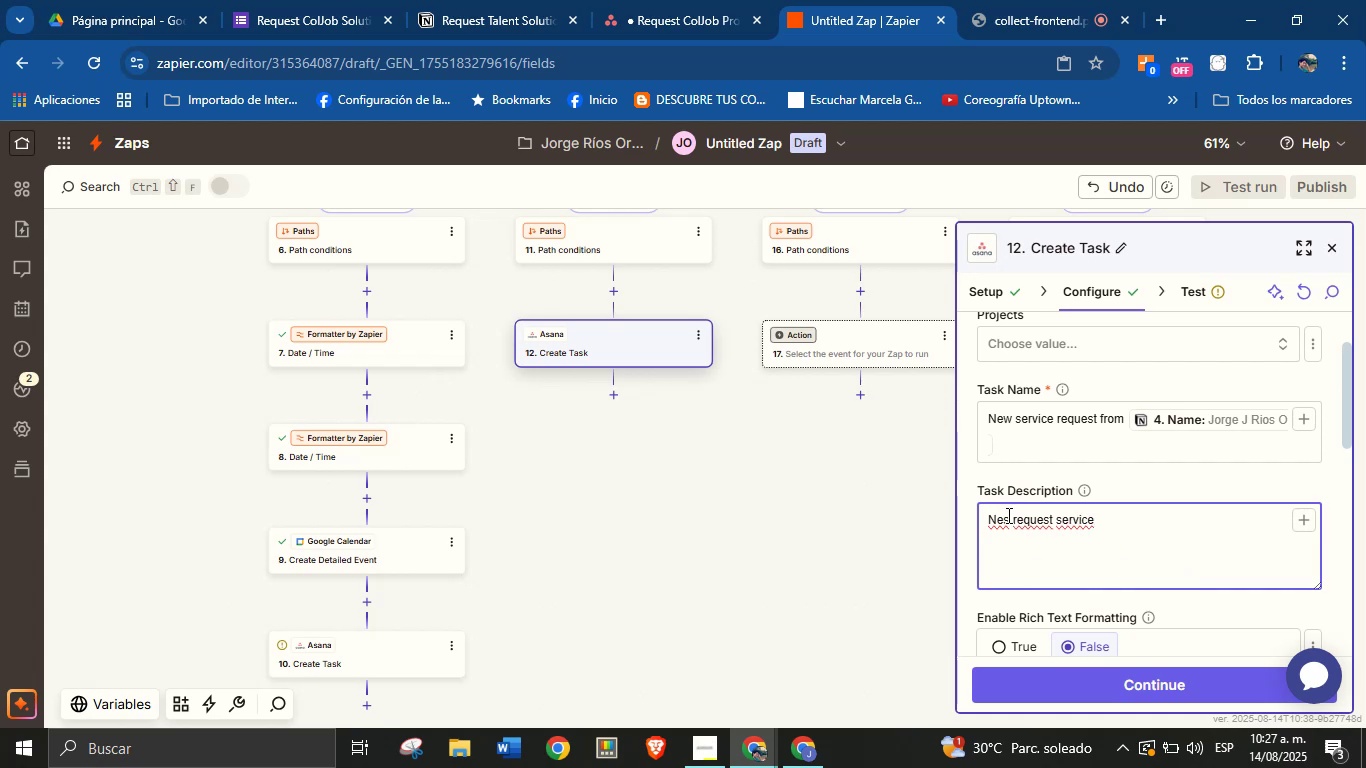 
key(Backspace)
 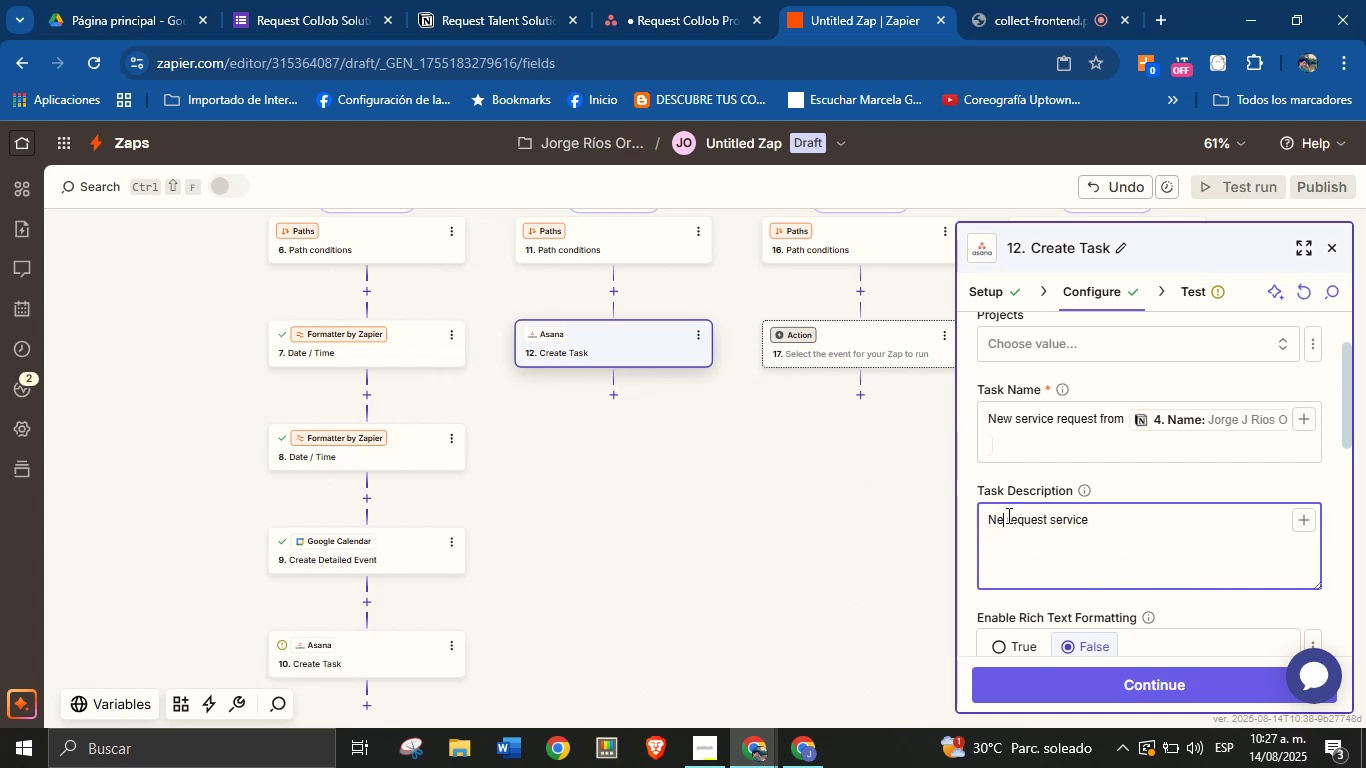 
key(W)
 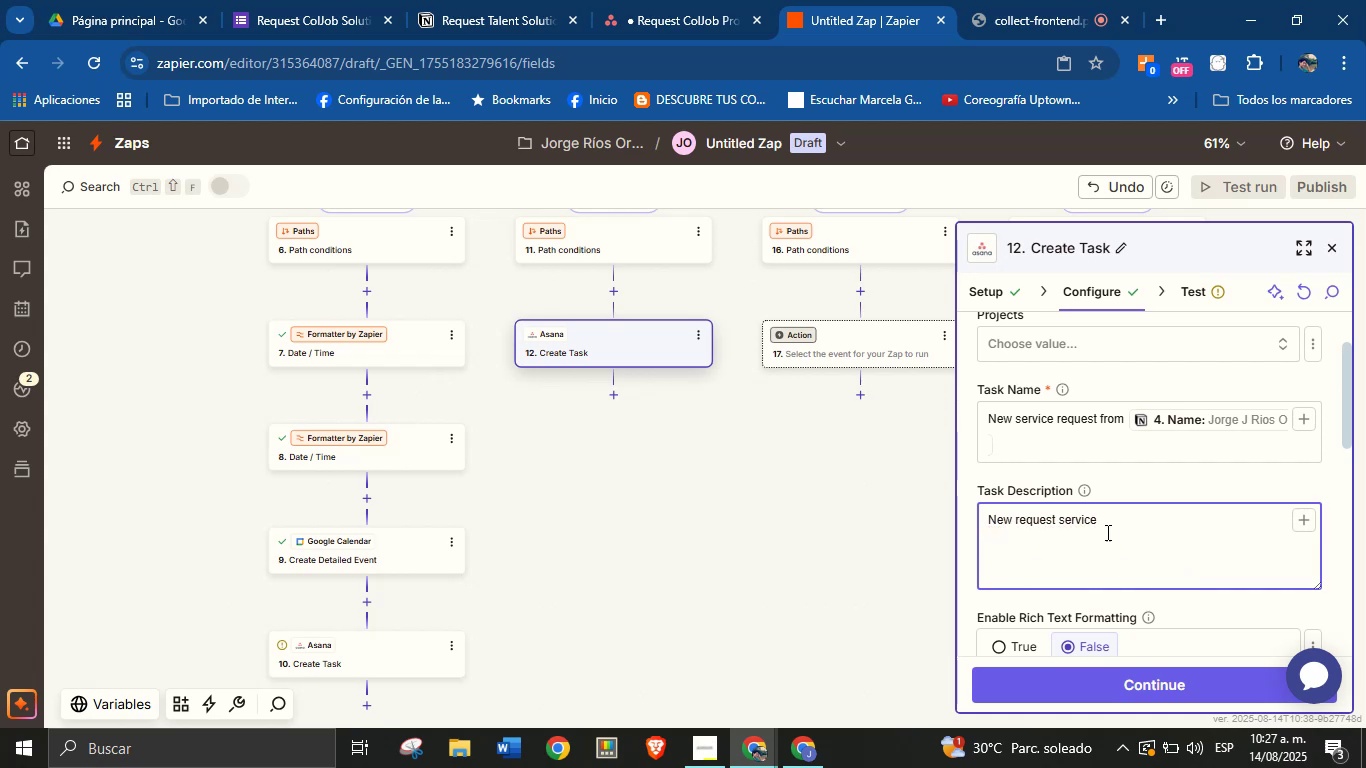 
left_click([1151, 525])
 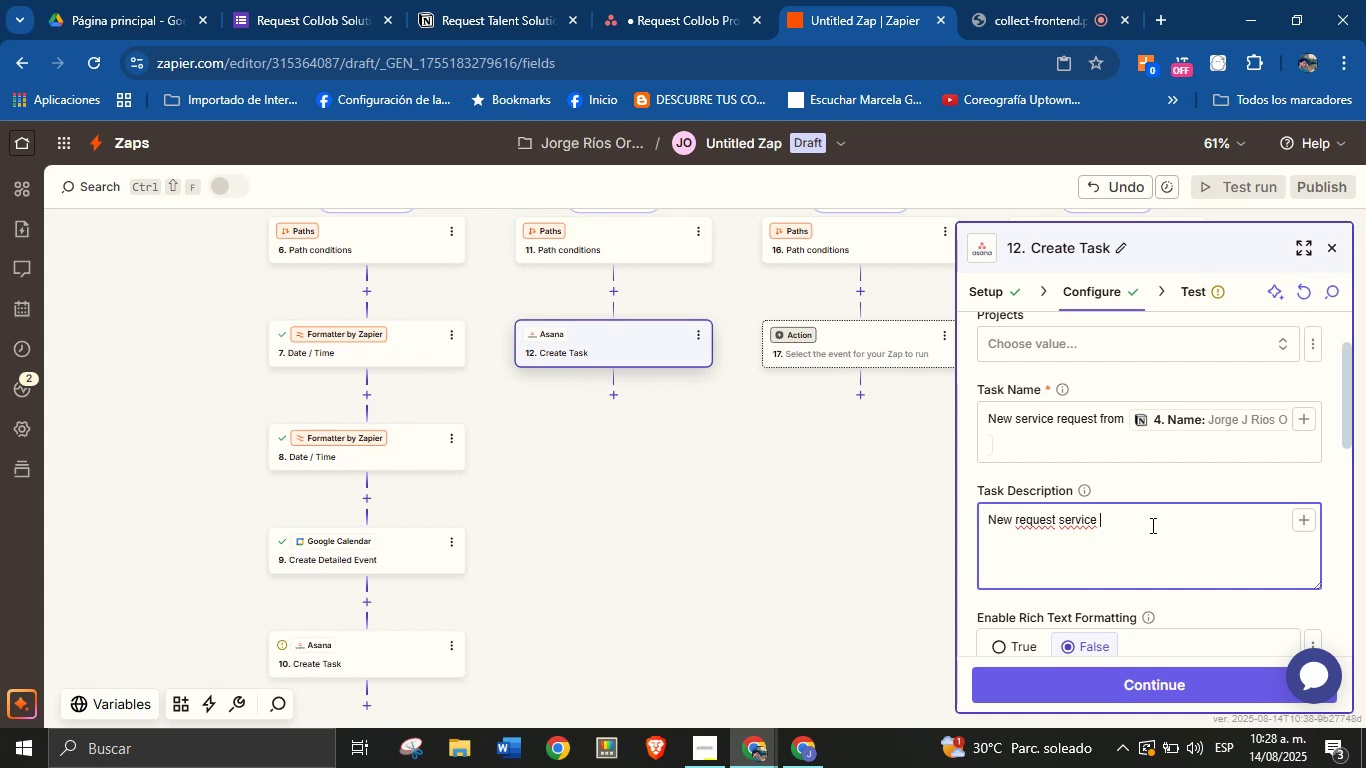 
wait(45.62)
 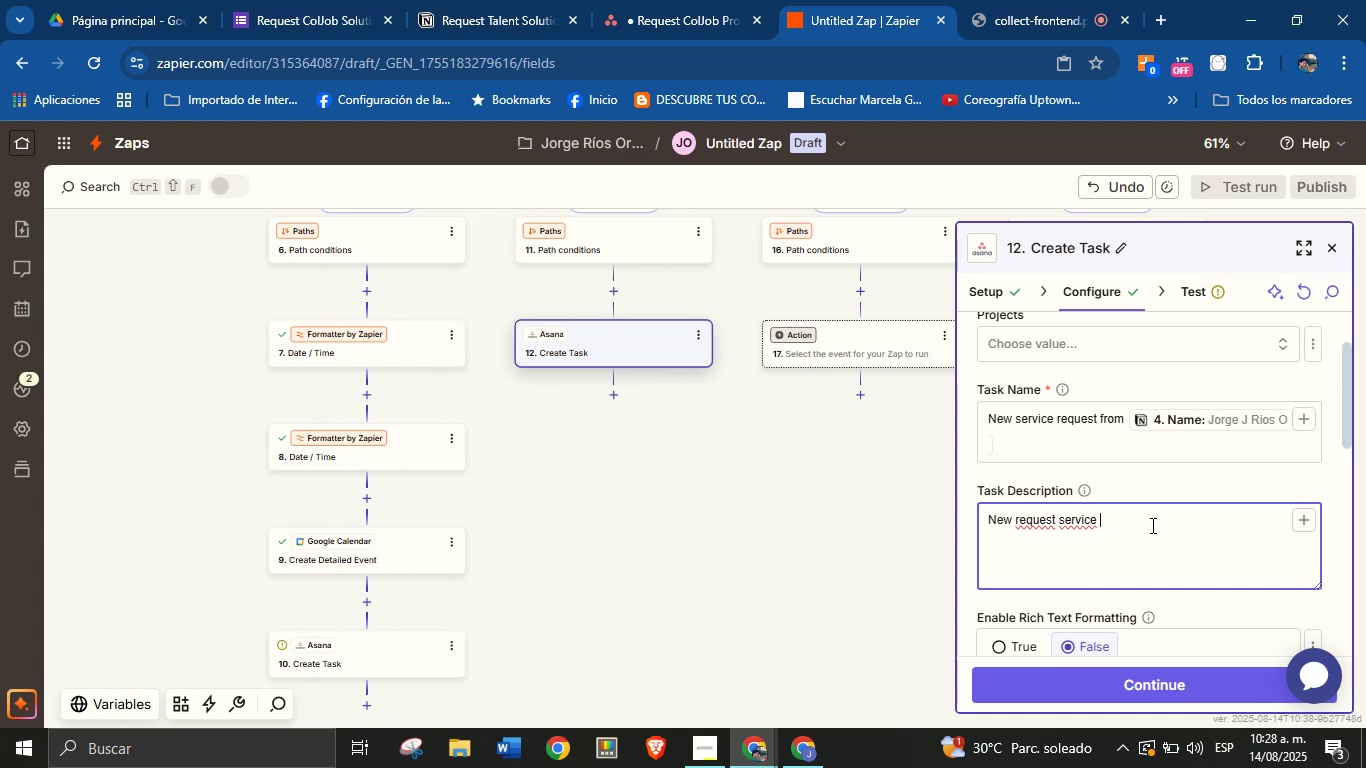 
type(type> )
 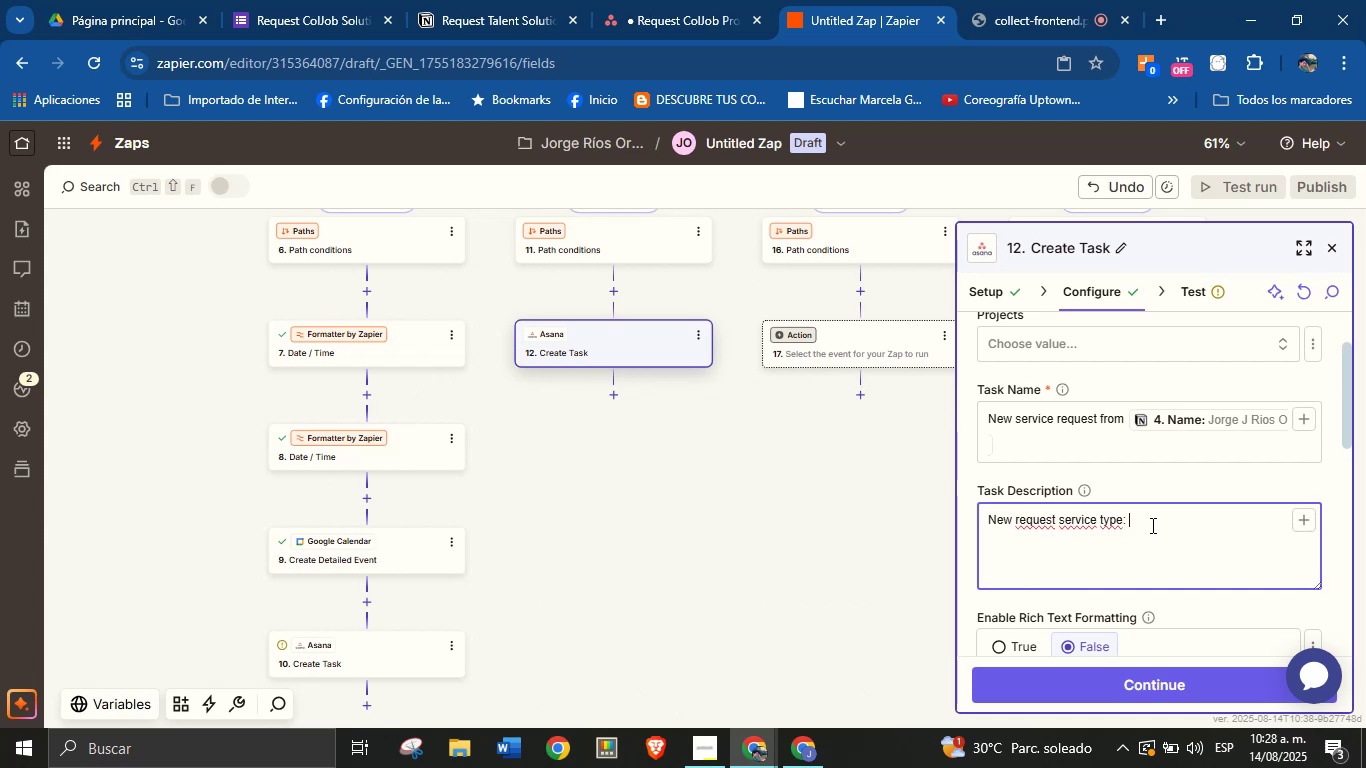 
left_click([1299, 517])
 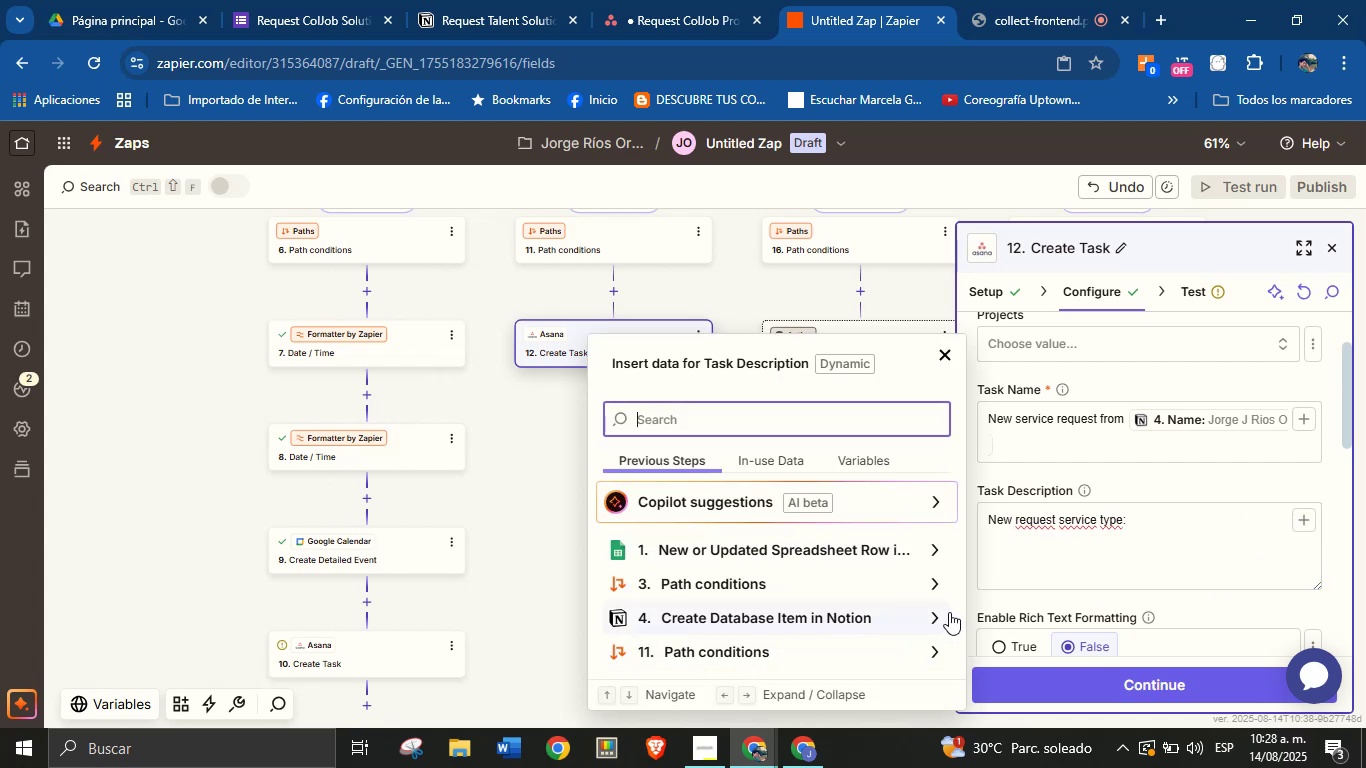 
type(type)
 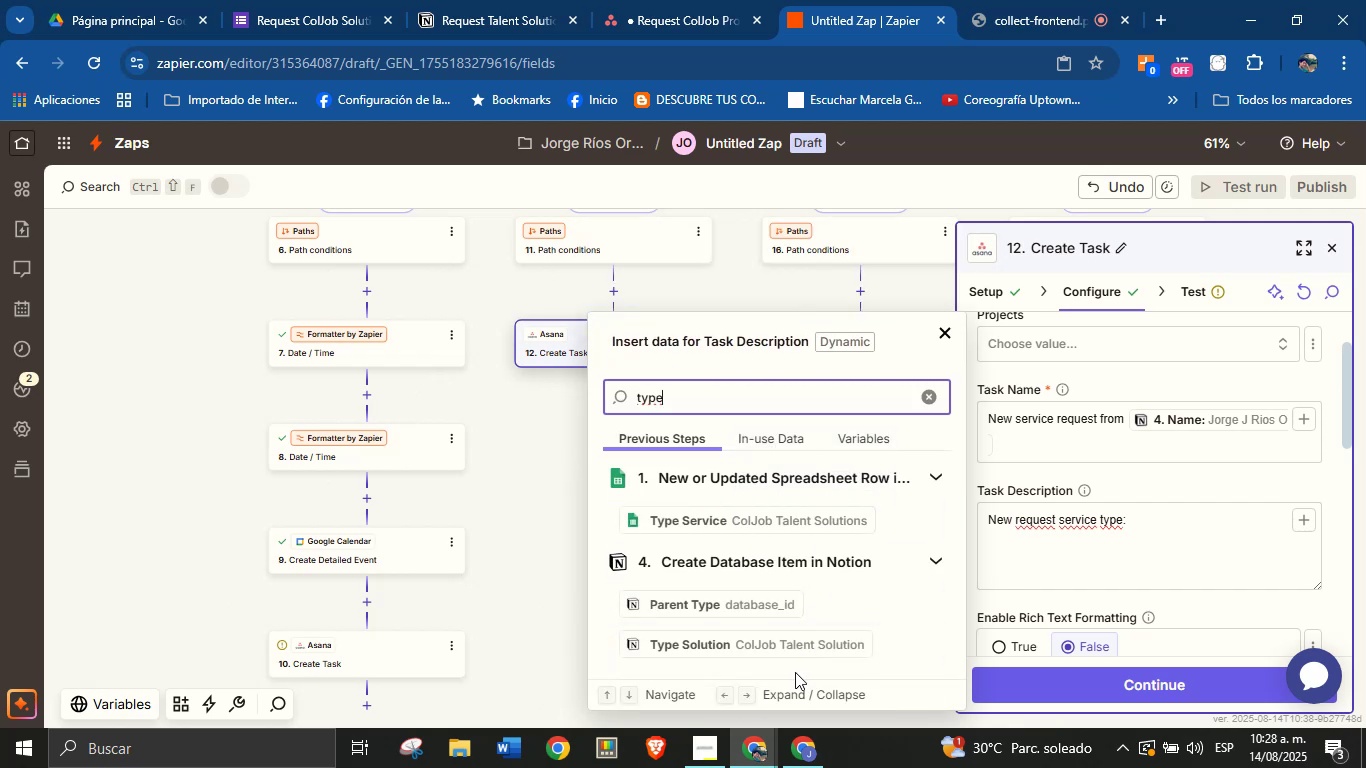 
left_click([803, 639])
 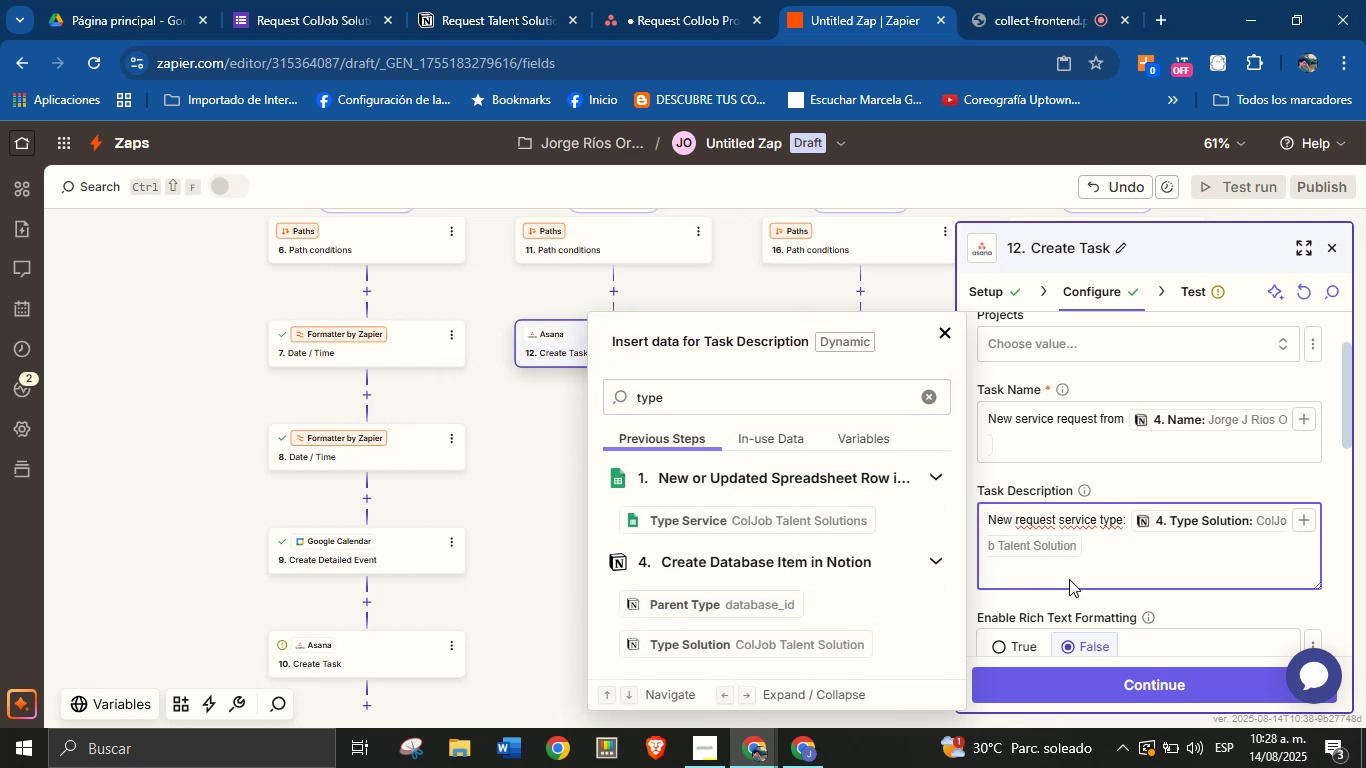 
key(Enter)
 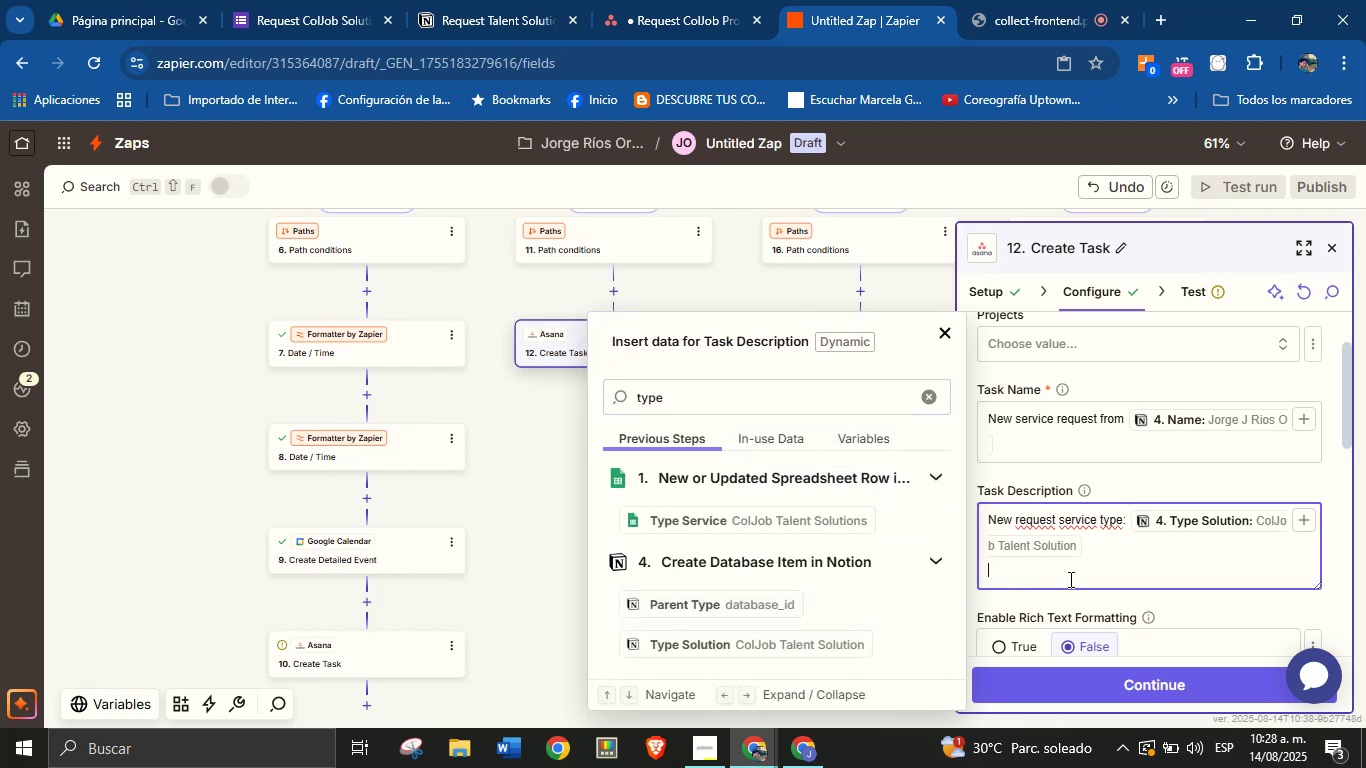 
wait(7.5)
 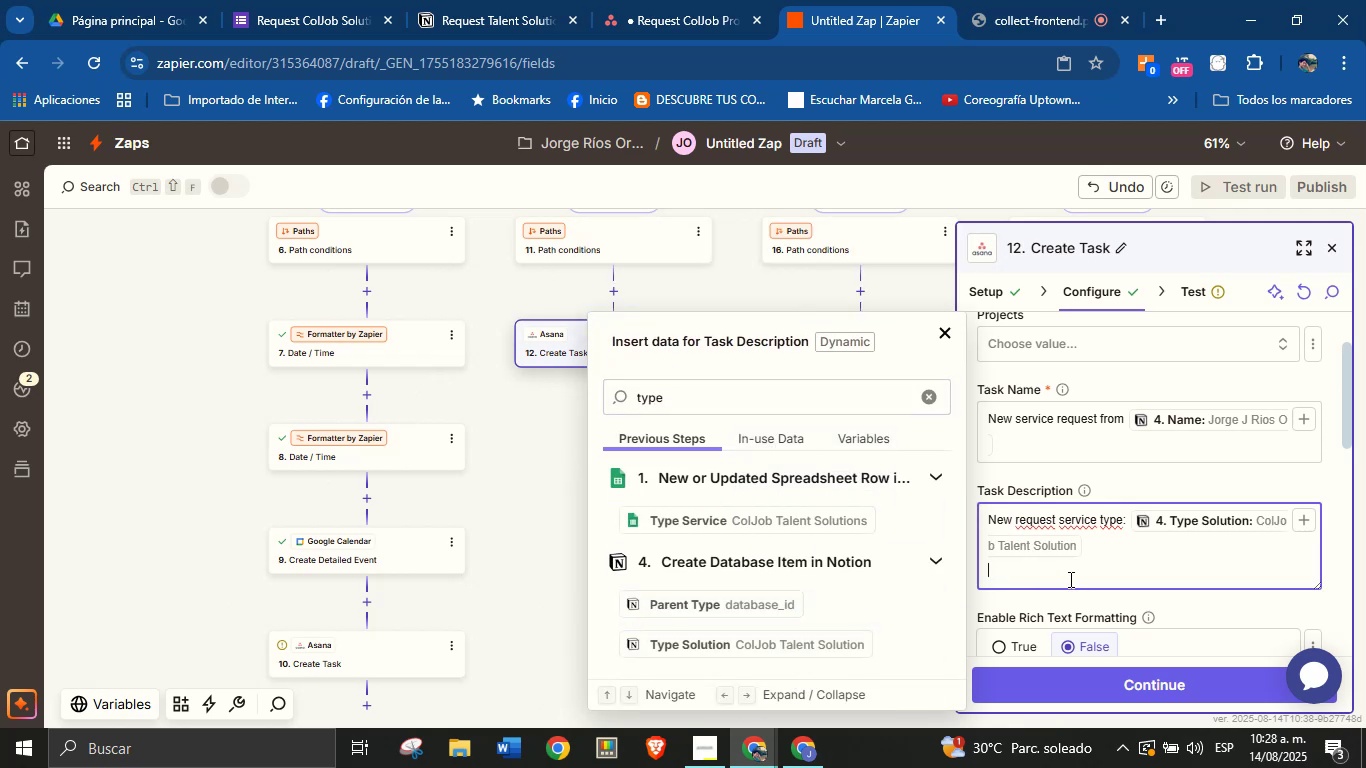 
type(Name> )
 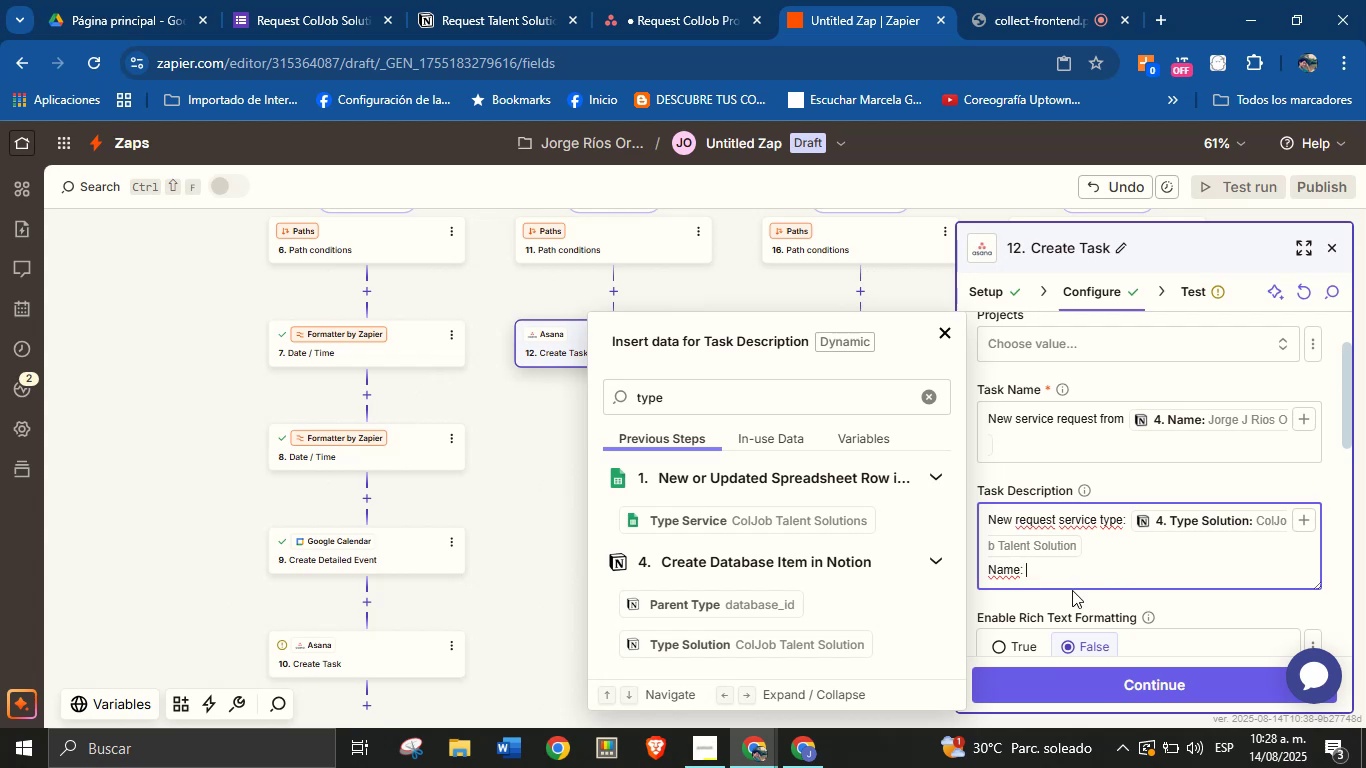 
left_click([934, 328])
 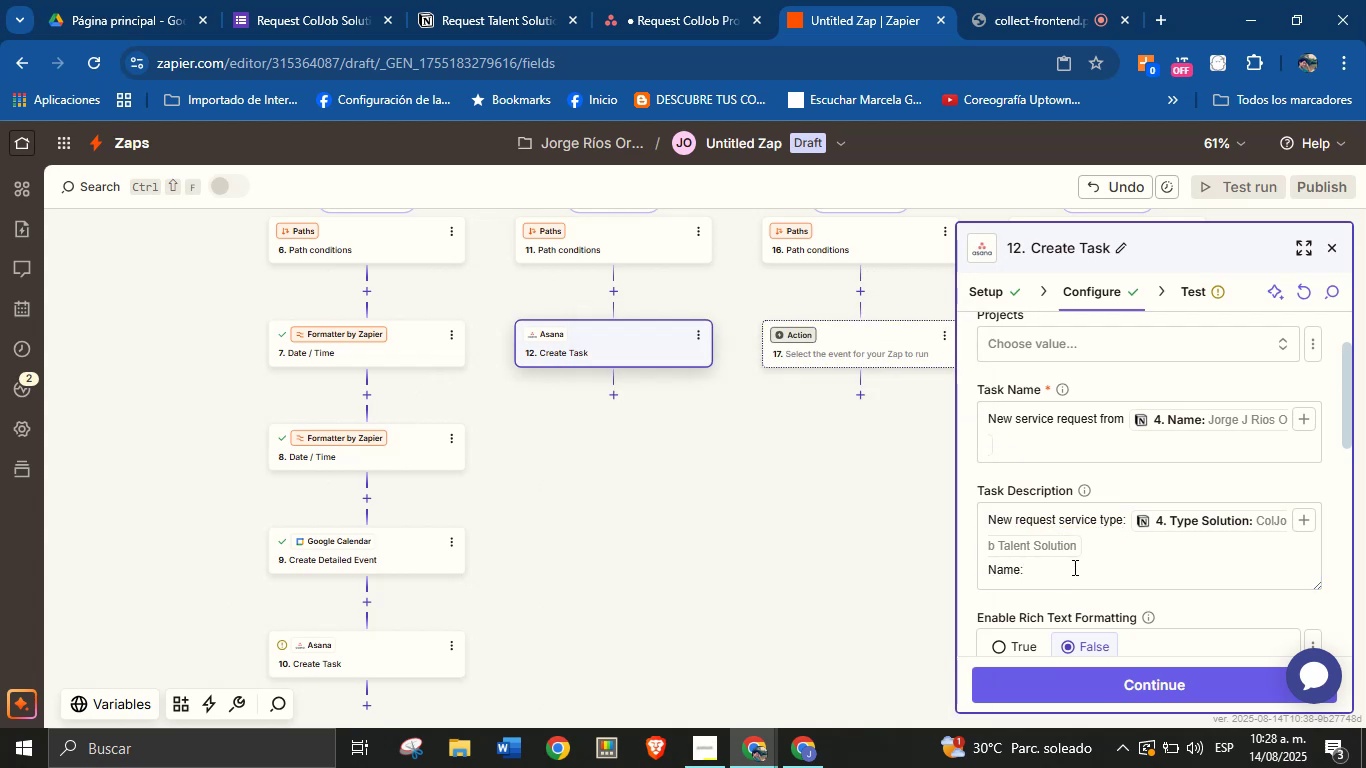 
left_click([1073, 567])
 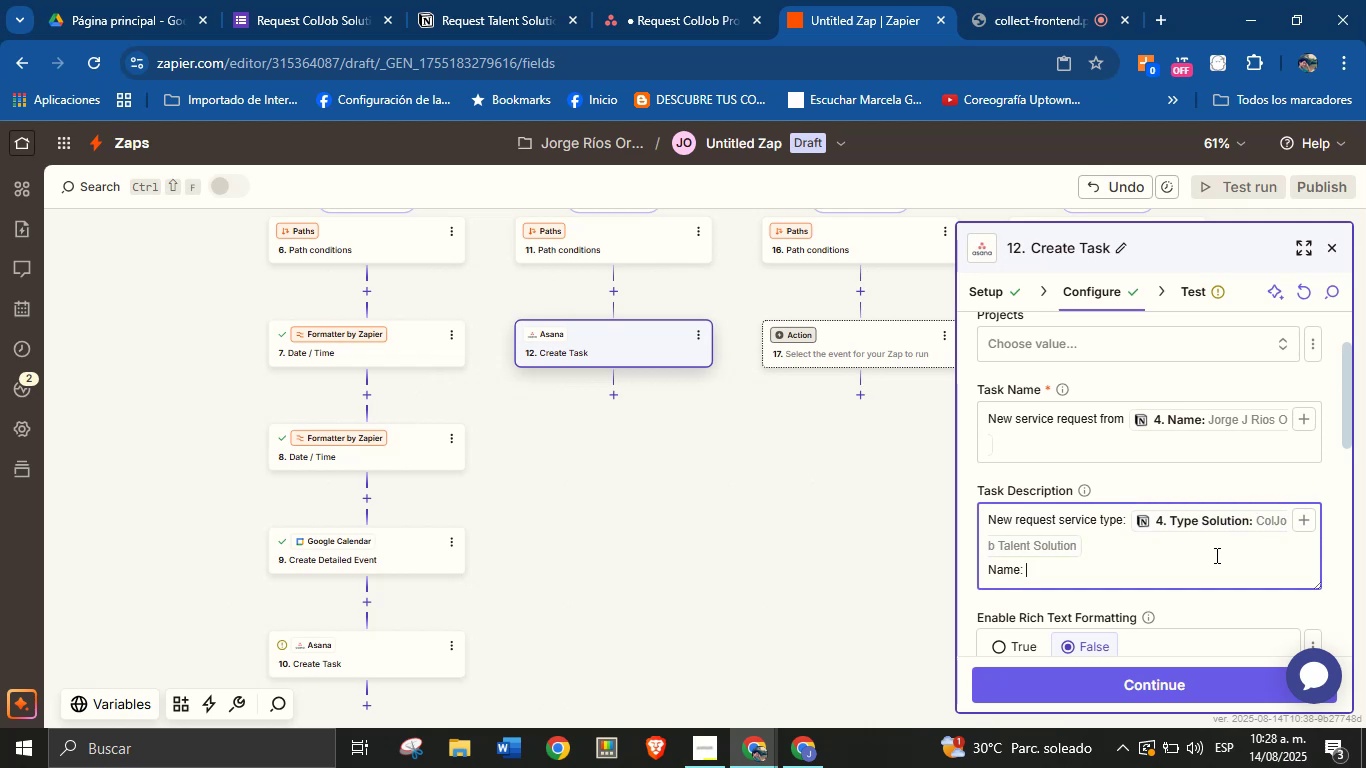 
key(Backspace)
key(Backspace)
key(Backspace)
key(Backspace)
key(Backspace)
key(Backspace)
type(Client;s name> )
 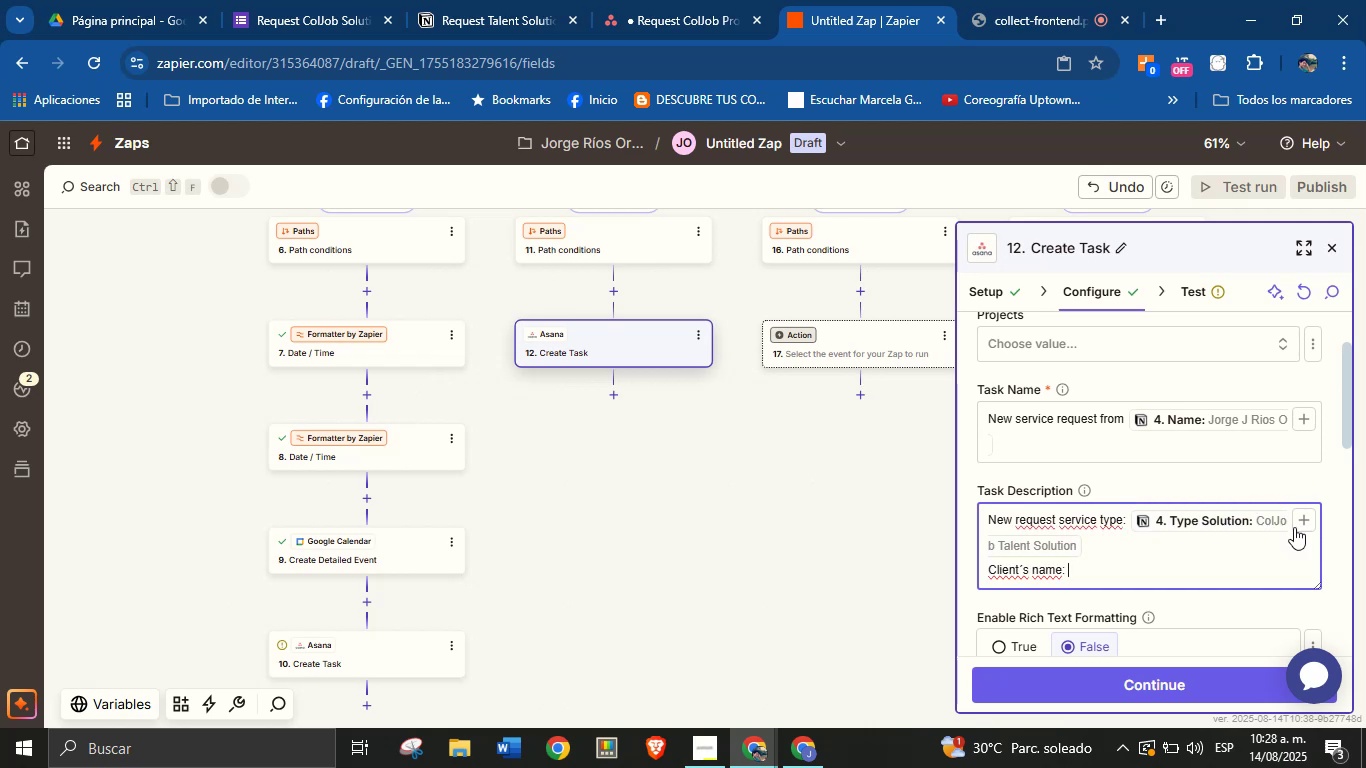 
left_click([1302, 517])
 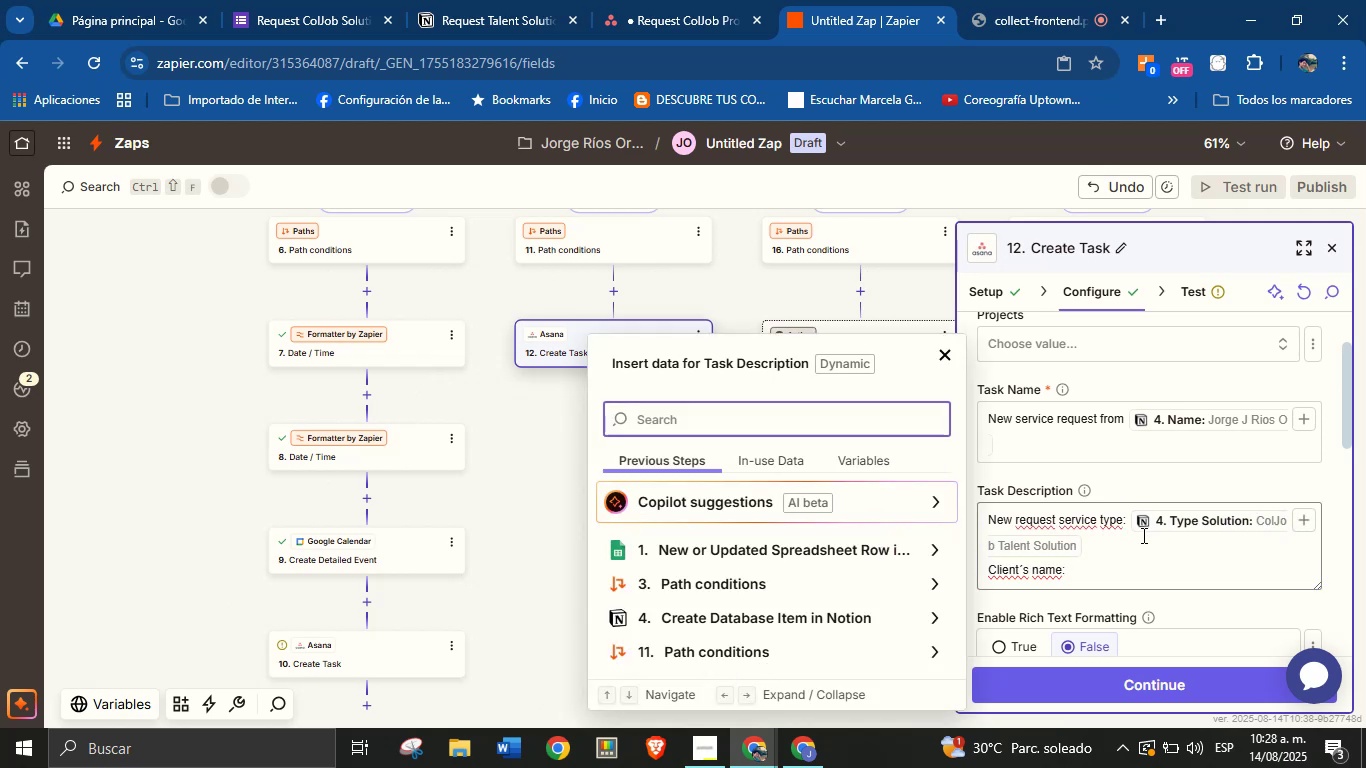 
left_click([1105, 568])
 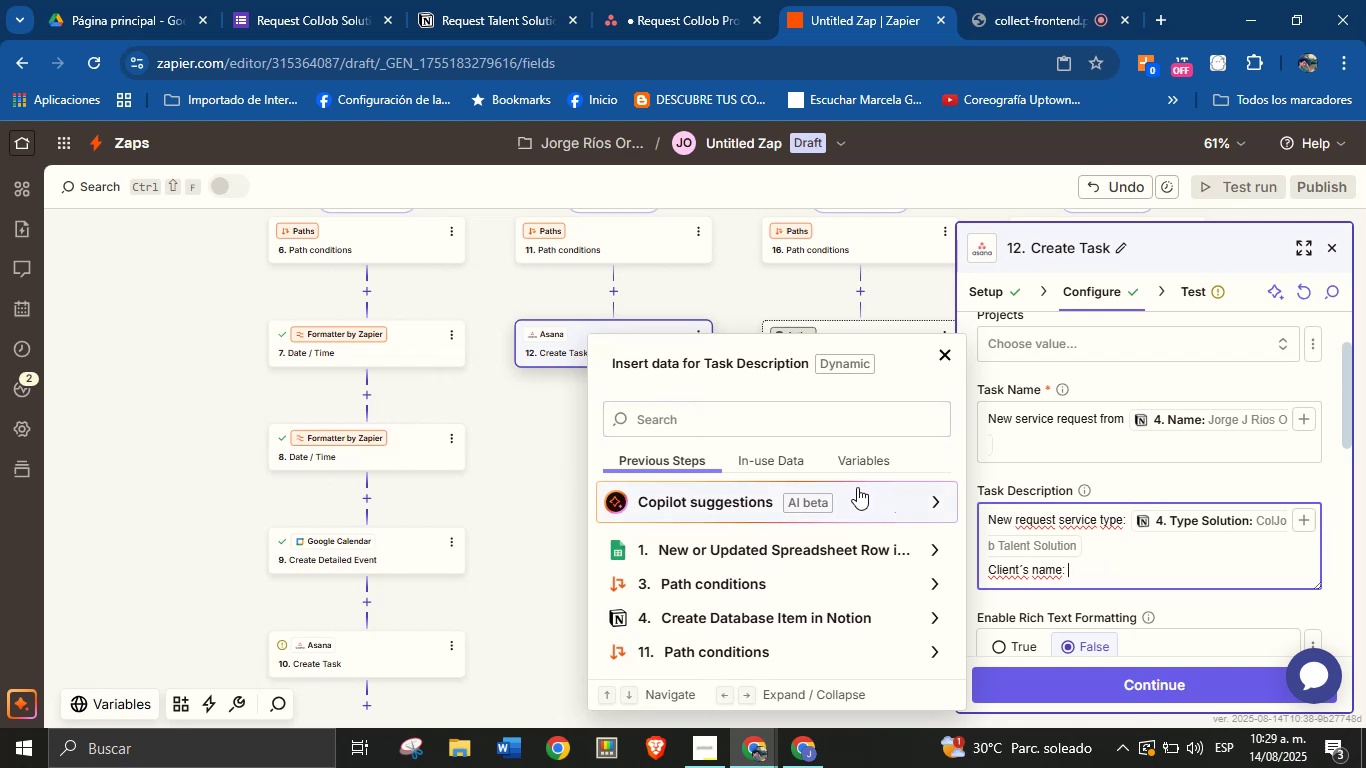 
left_click([846, 412])
 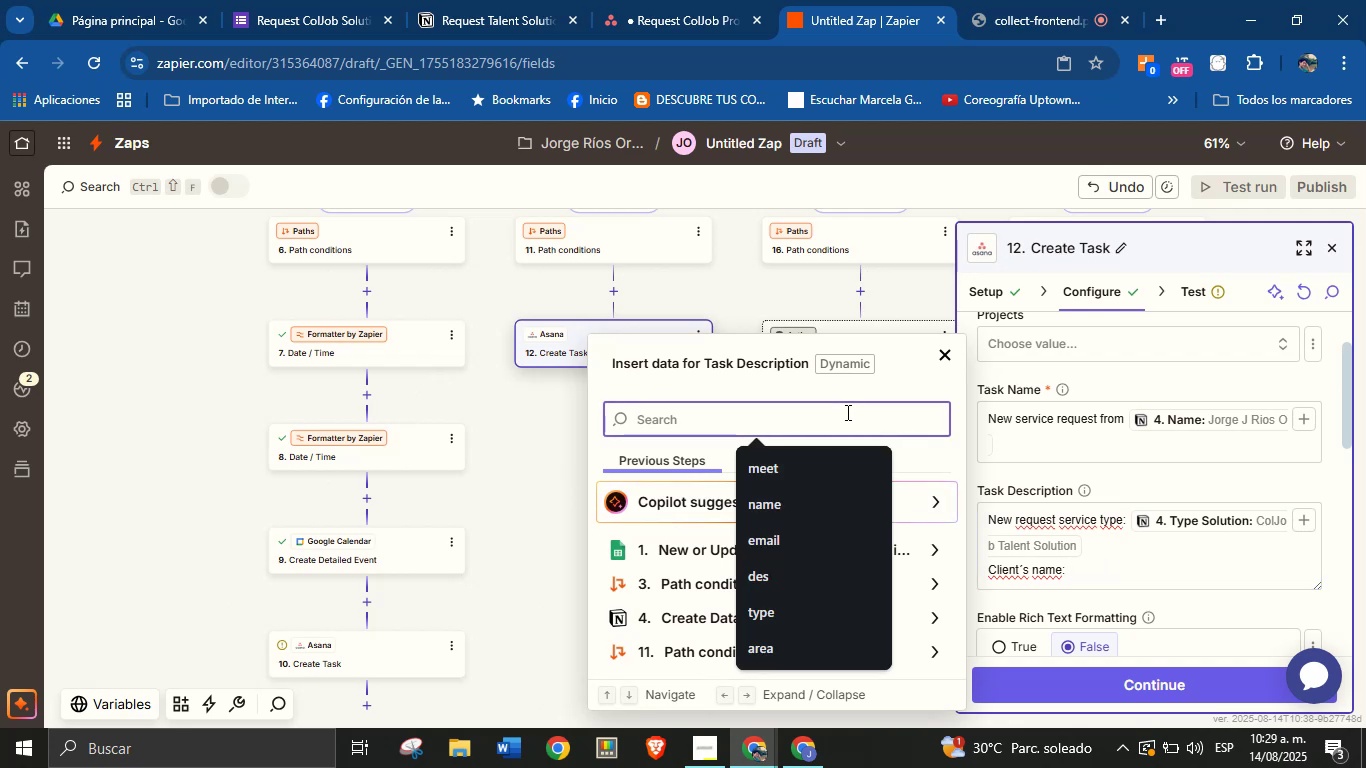 
type(name)
 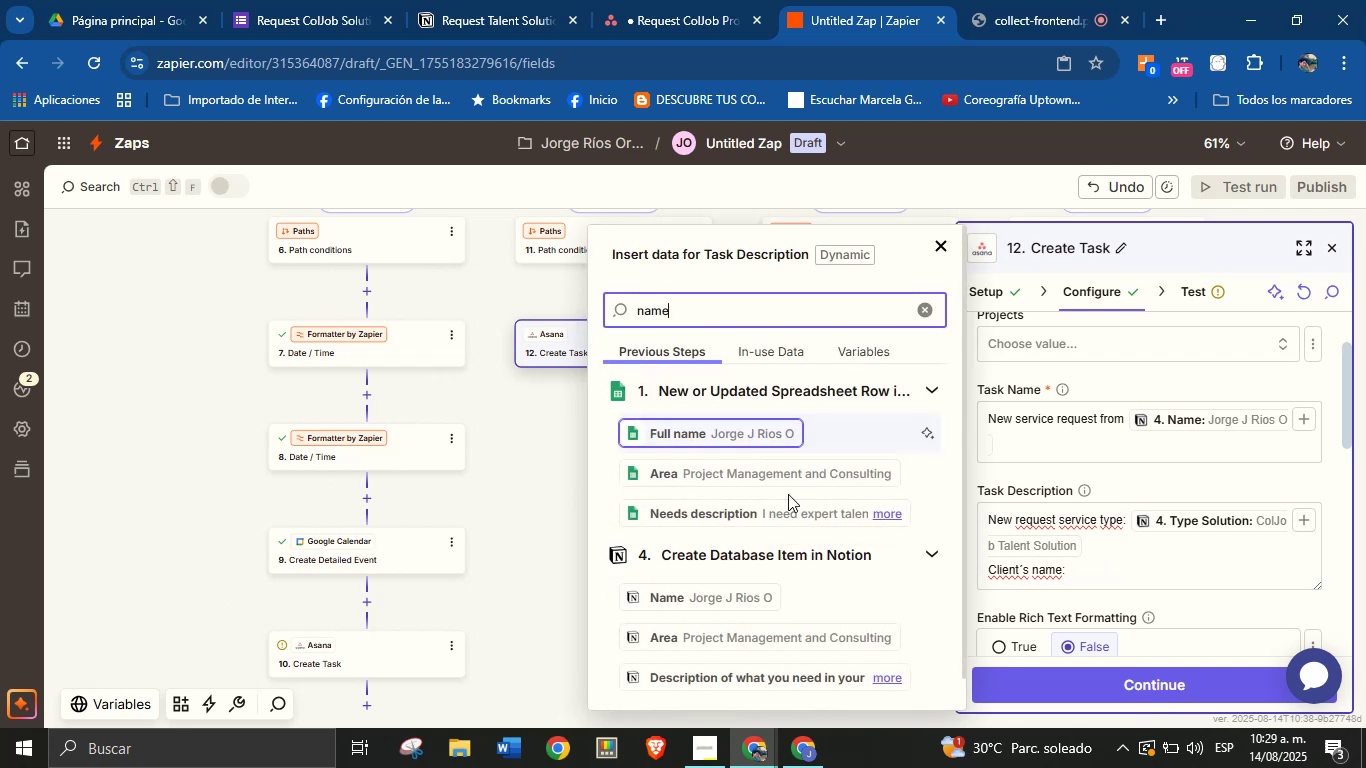 
left_click([742, 590])
 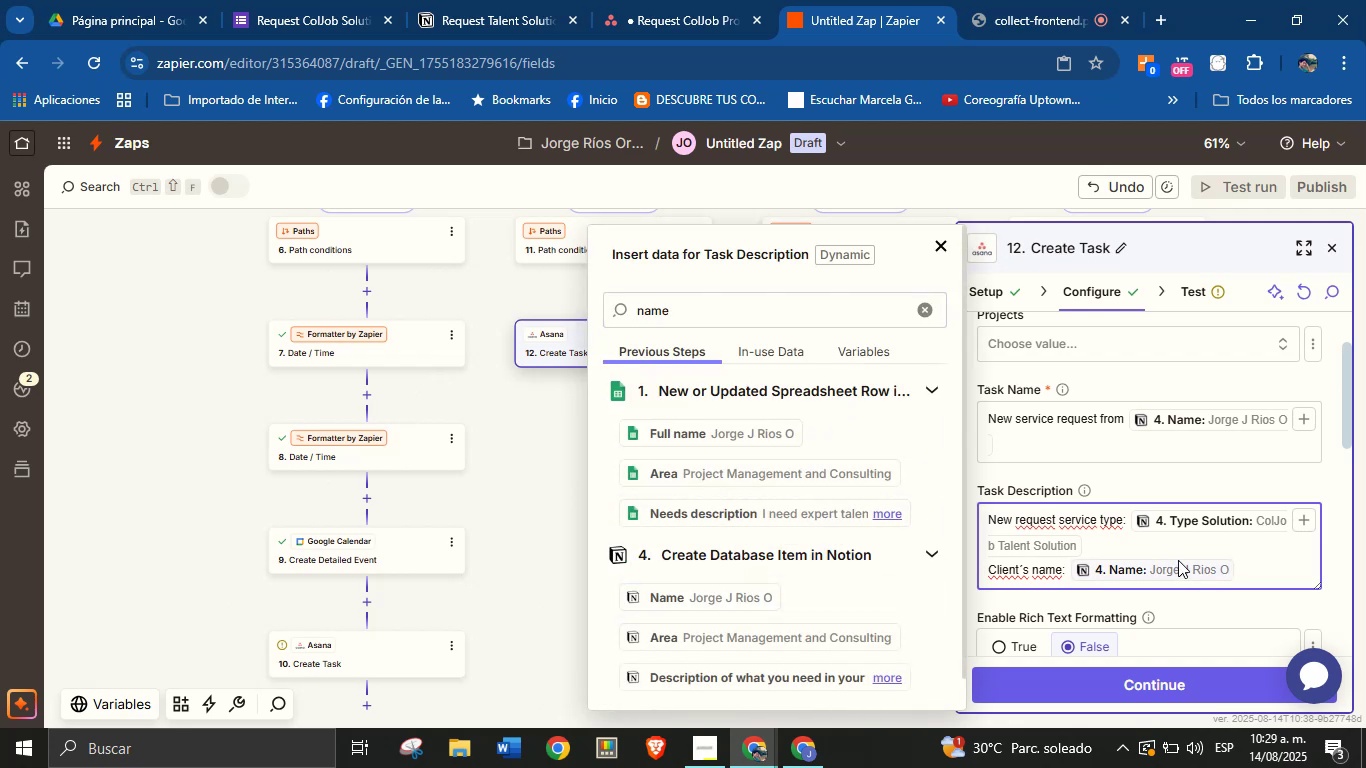 
key(Enter)
 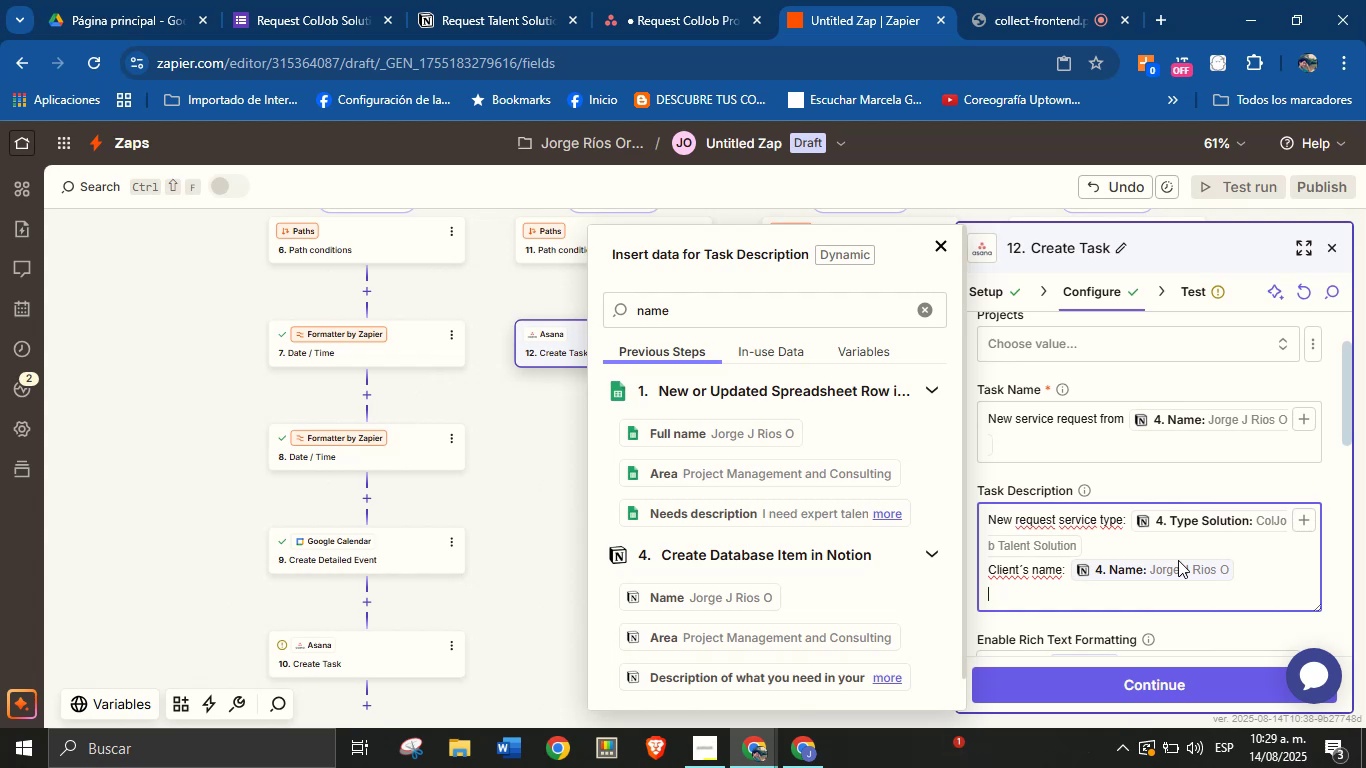 
wait(8.78)
 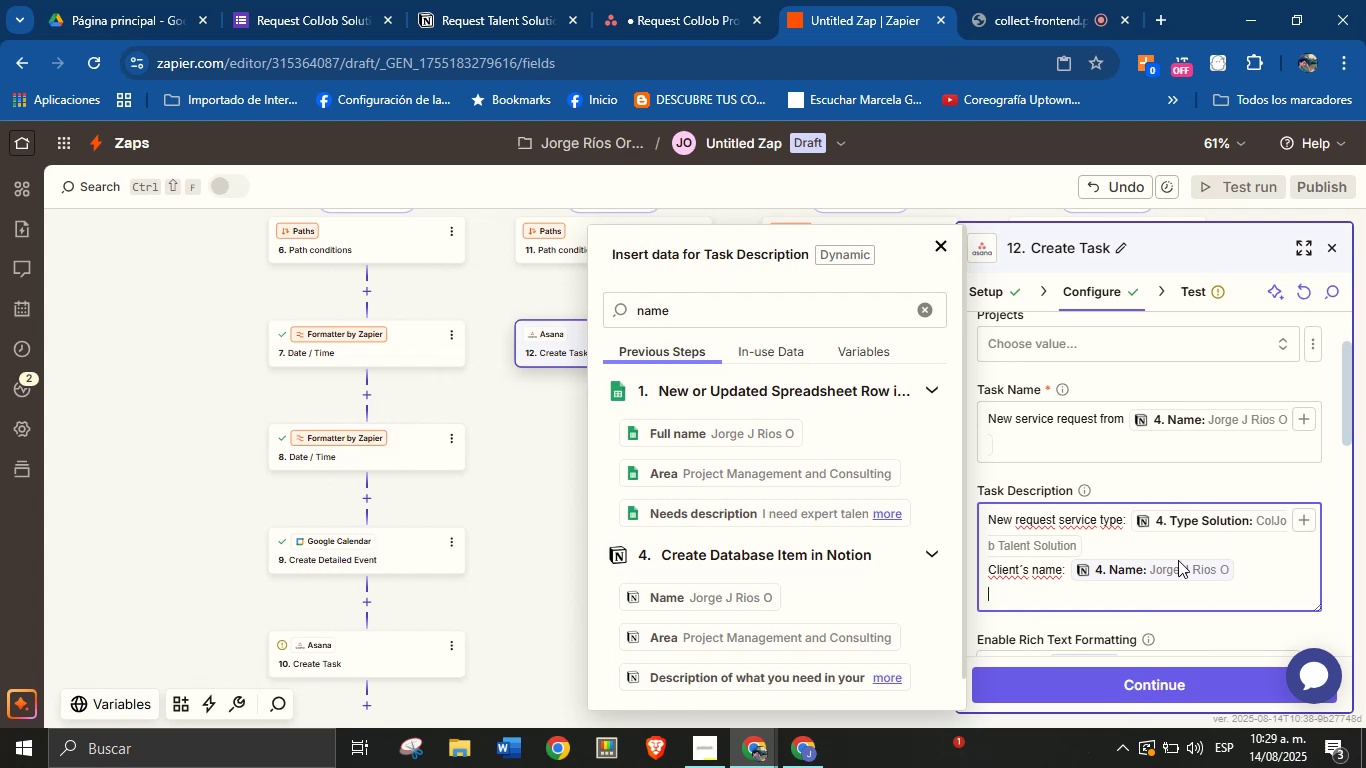 
type(Email> )
 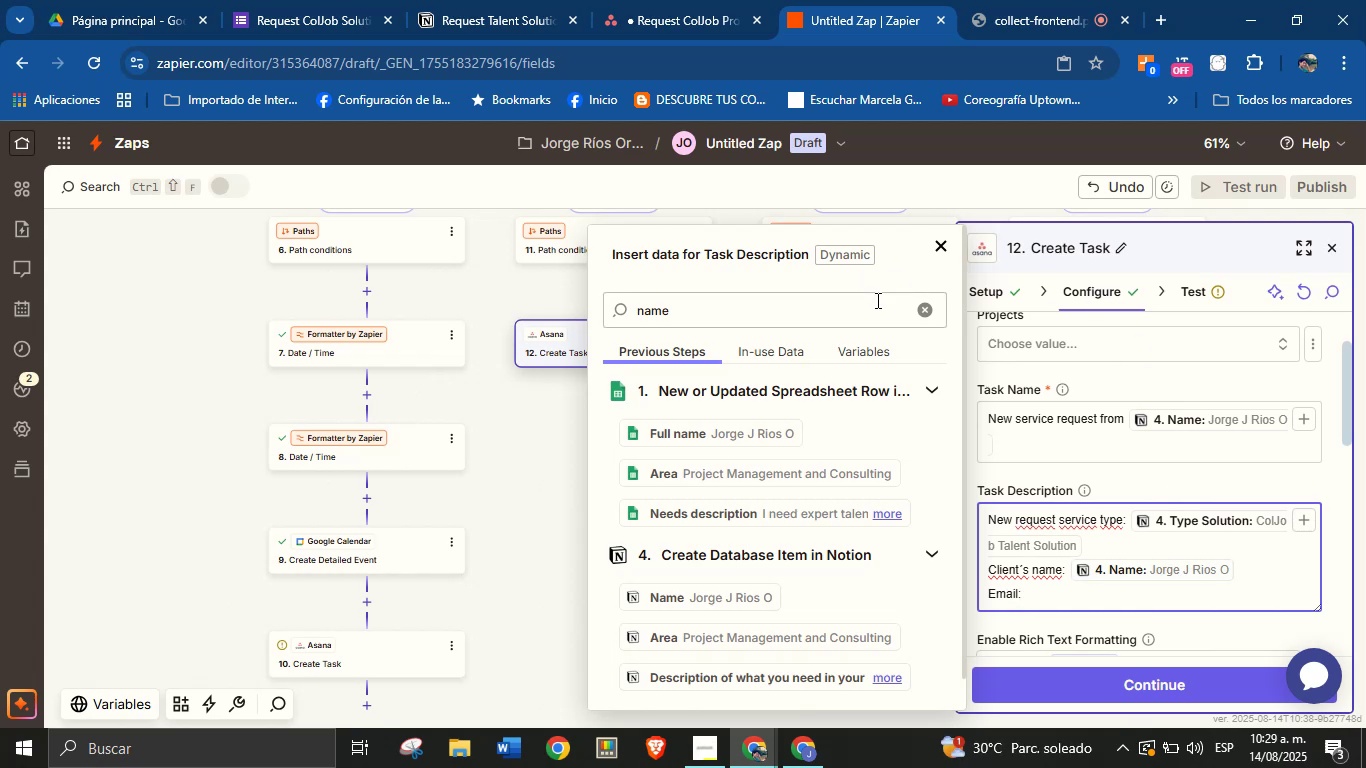 
left_click([918, 315])
 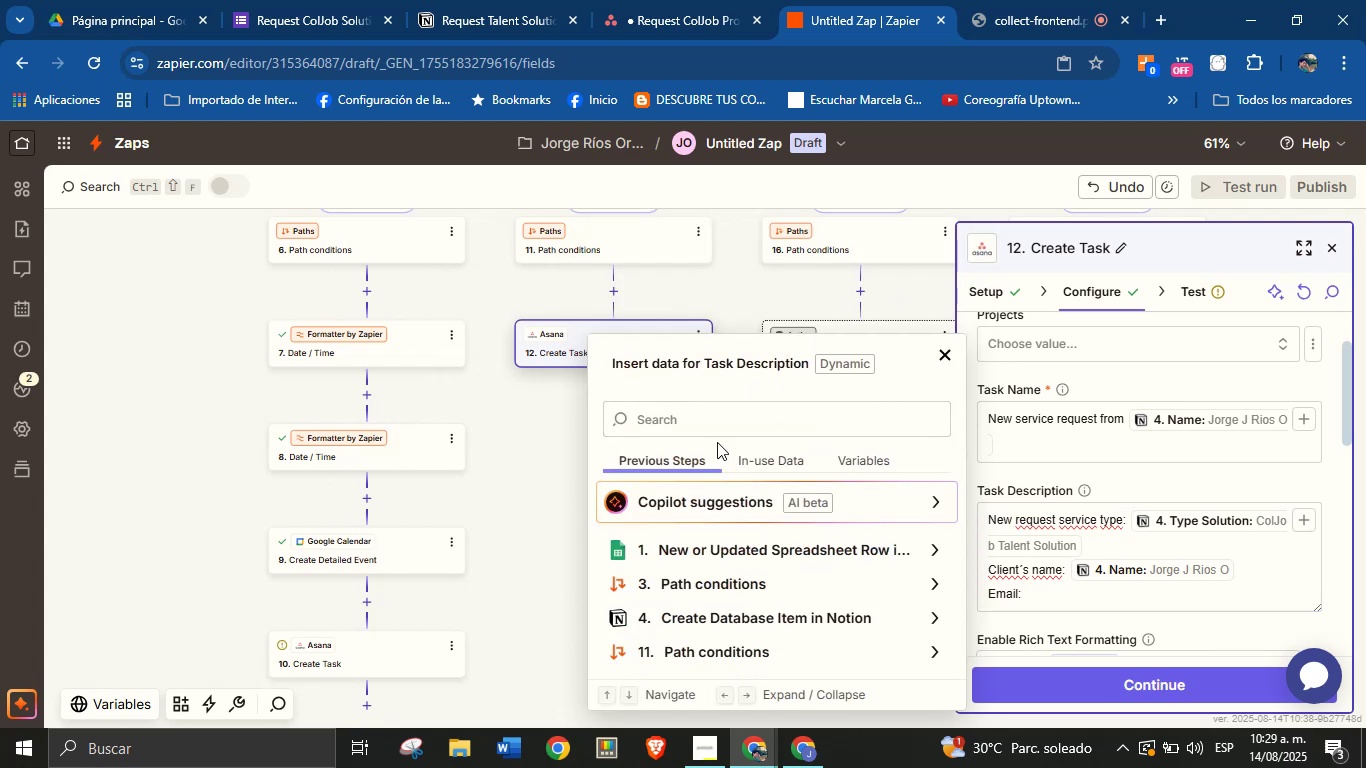 
left_click([717, 422])
 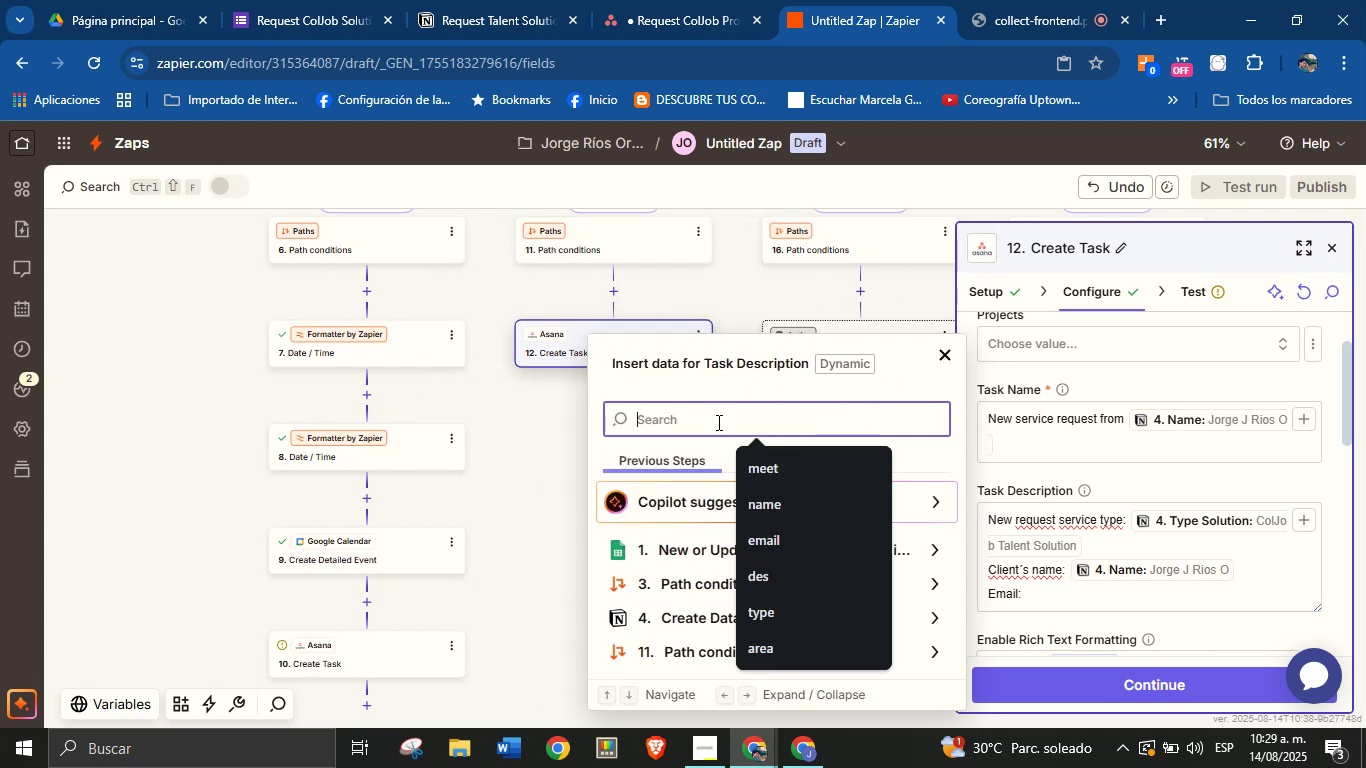 
type(eail)
 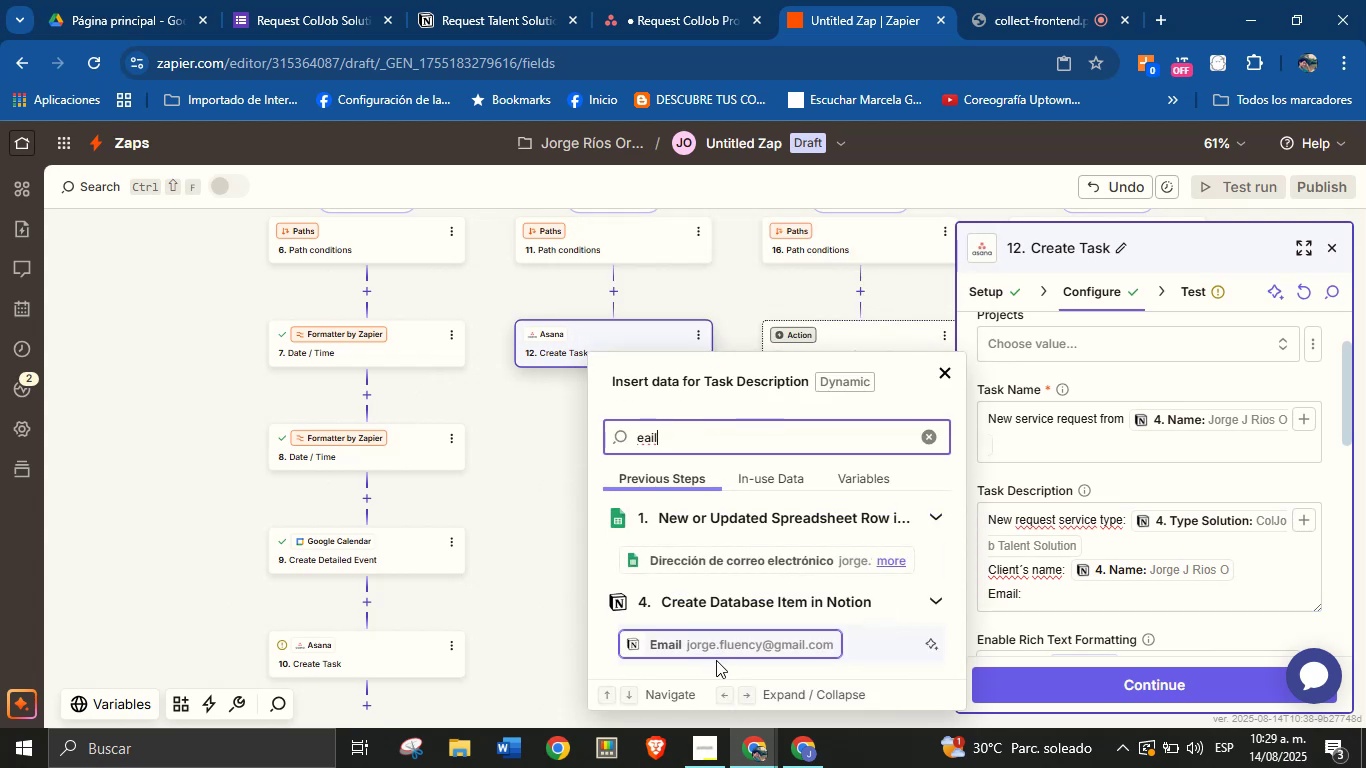 
left_click([740, 646])
 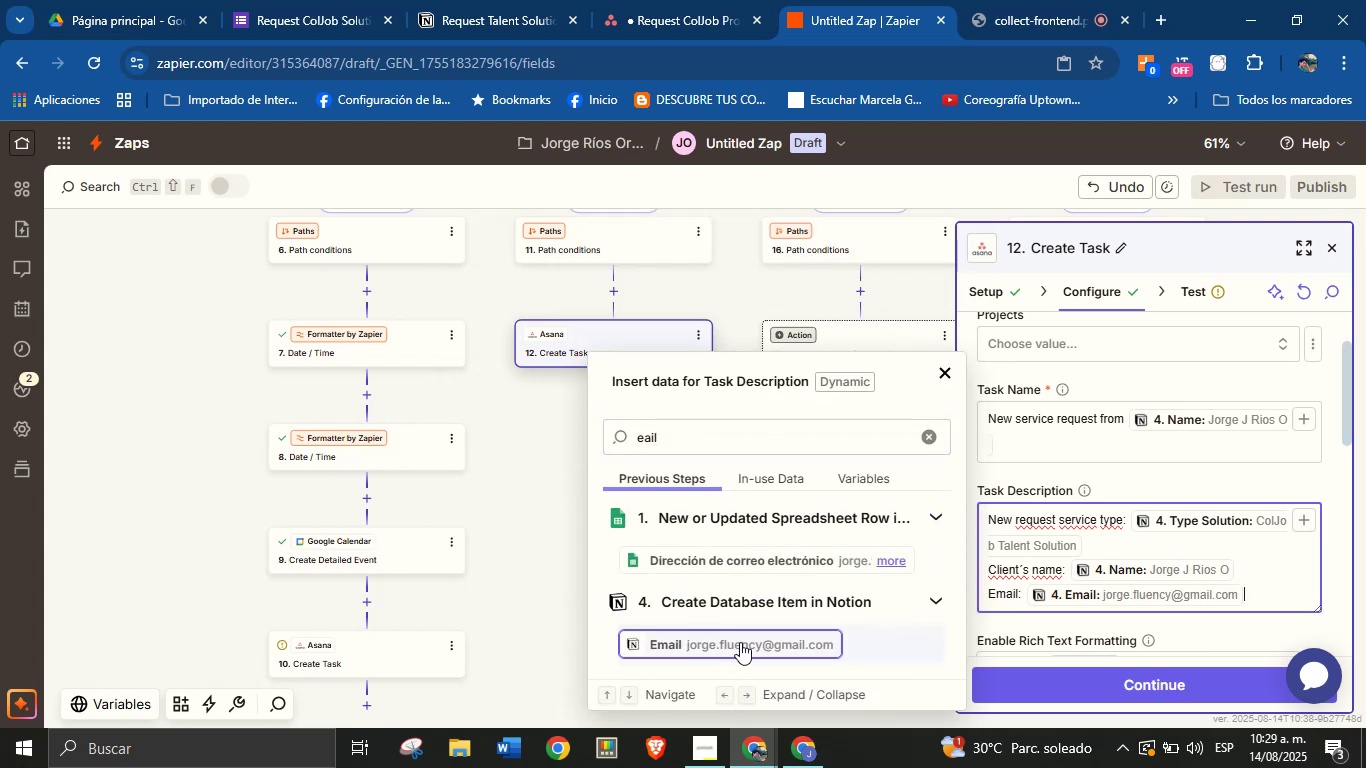 
key(Enter)
 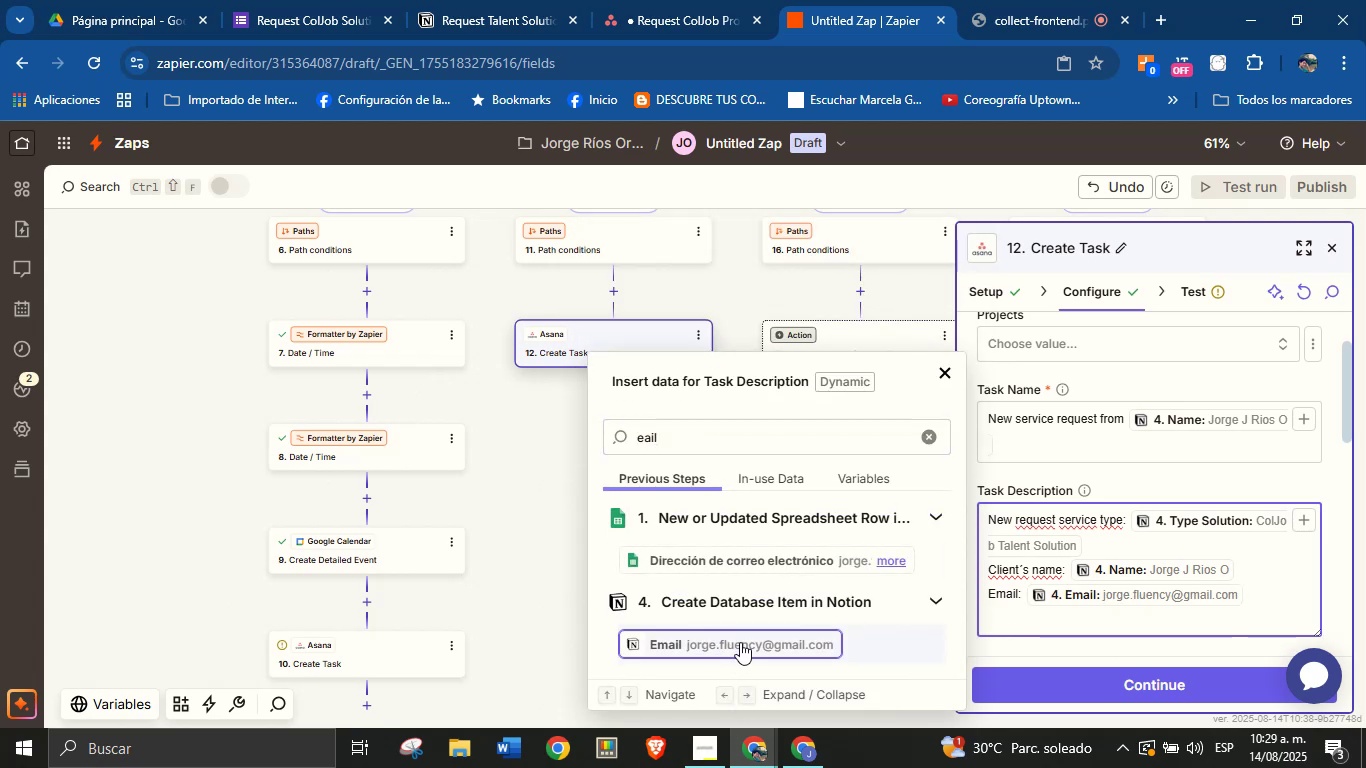 
key(CapsLock)
 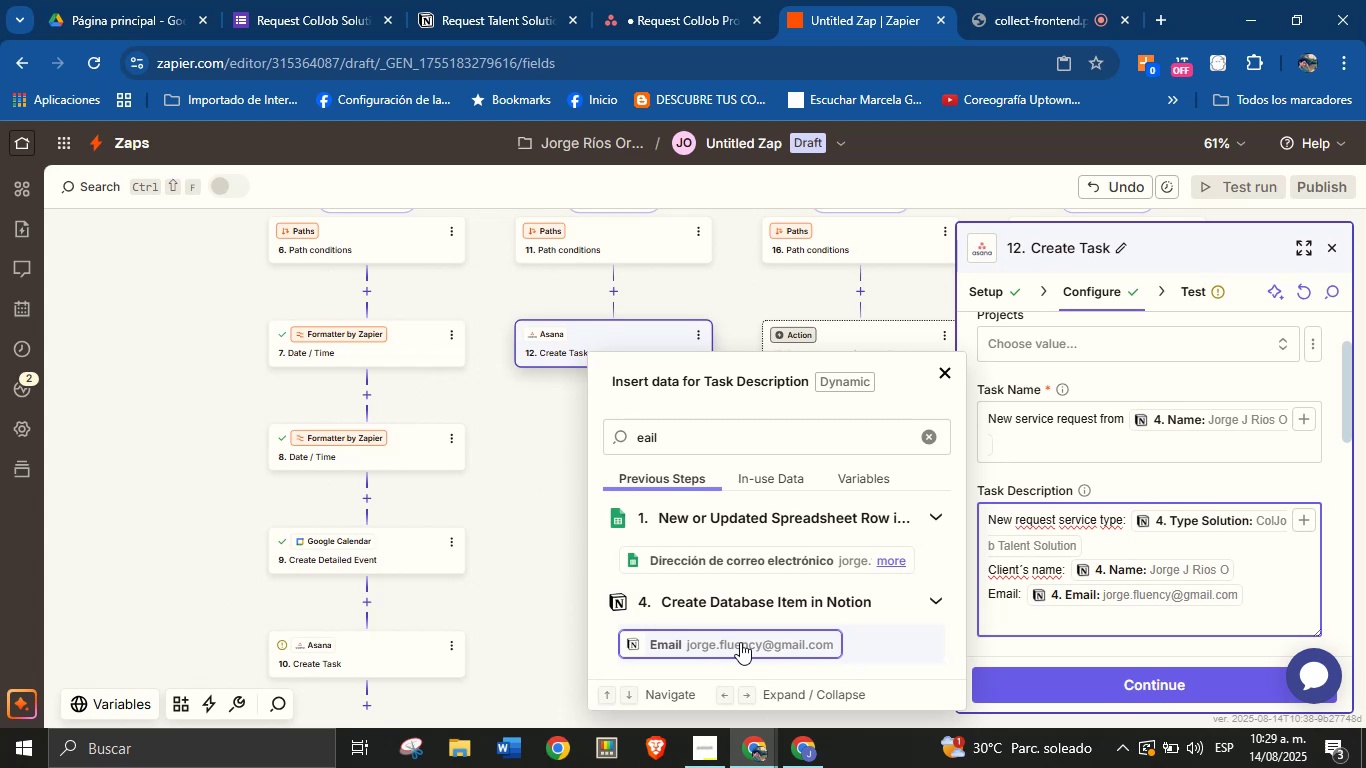 
type(Area> )
 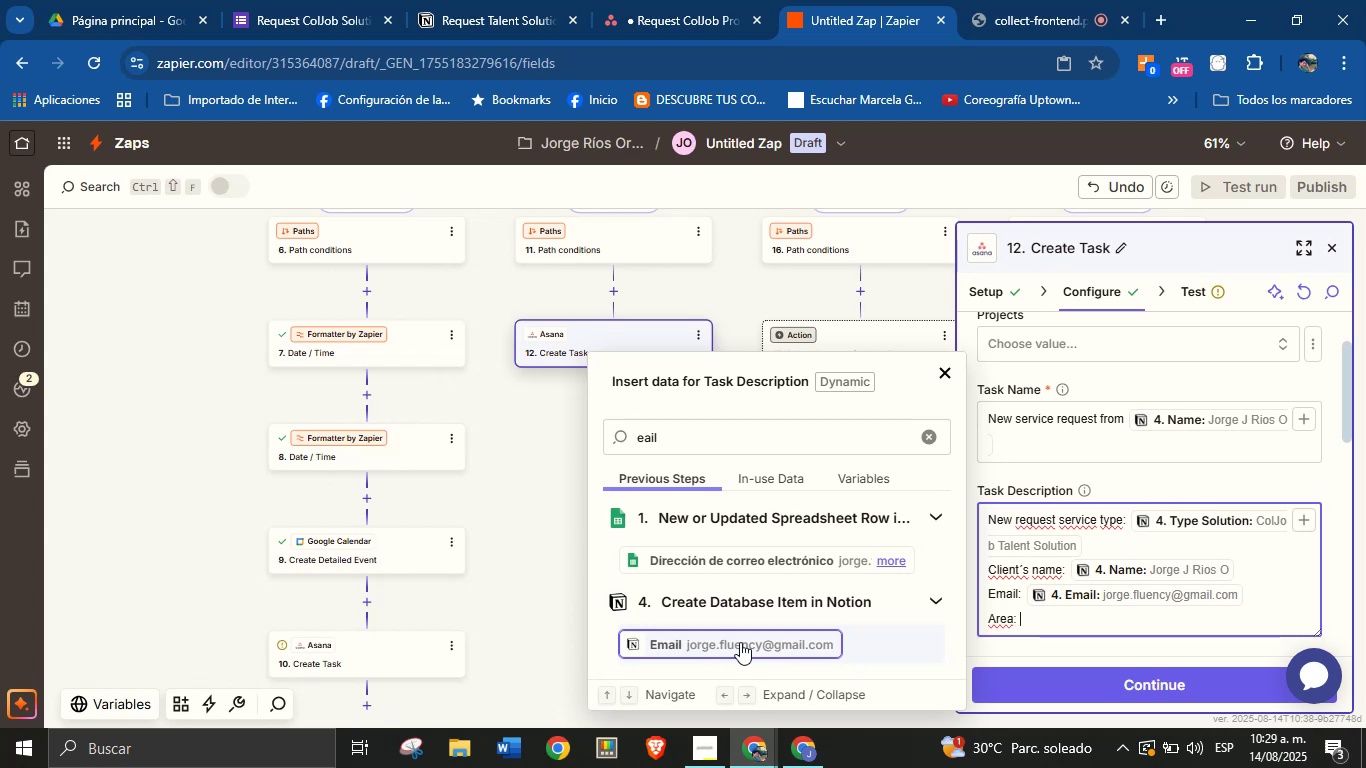 
double_click([795, 435])
 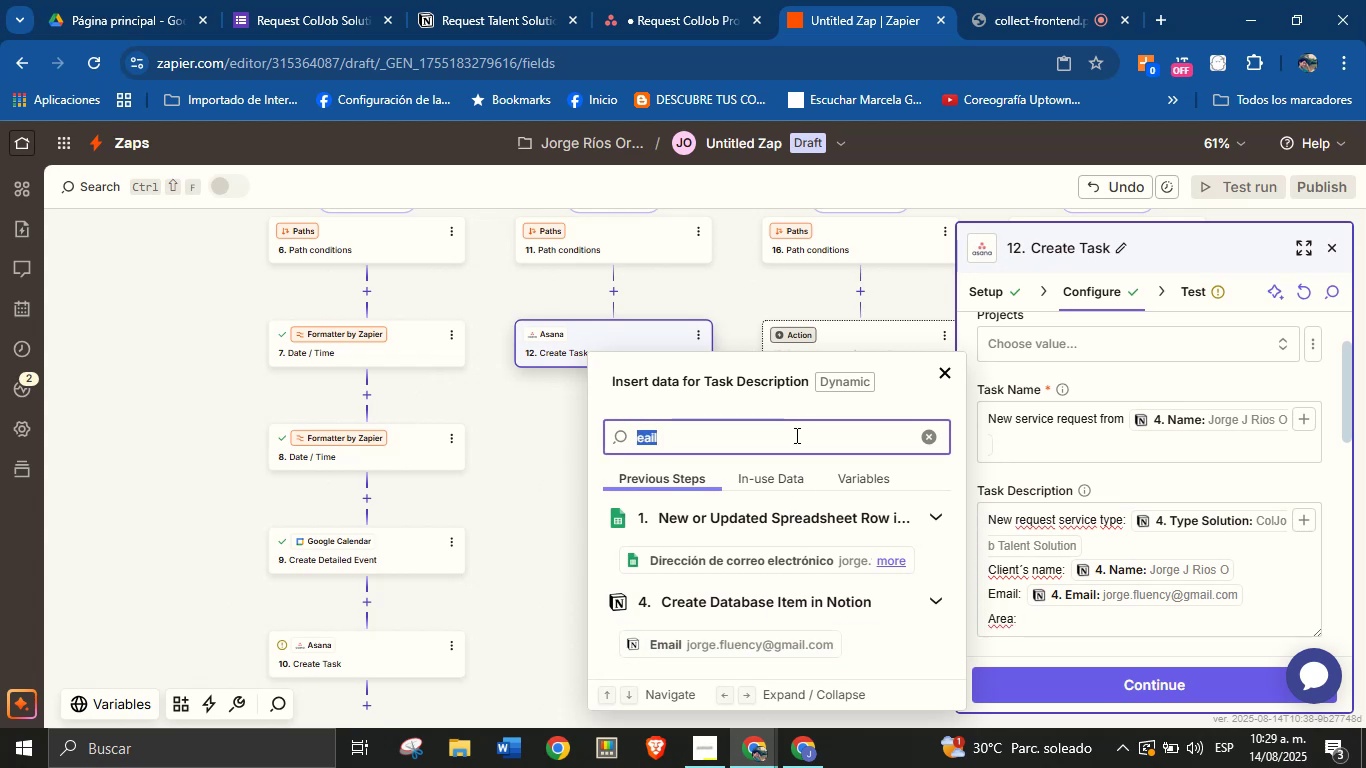 
type(area)
 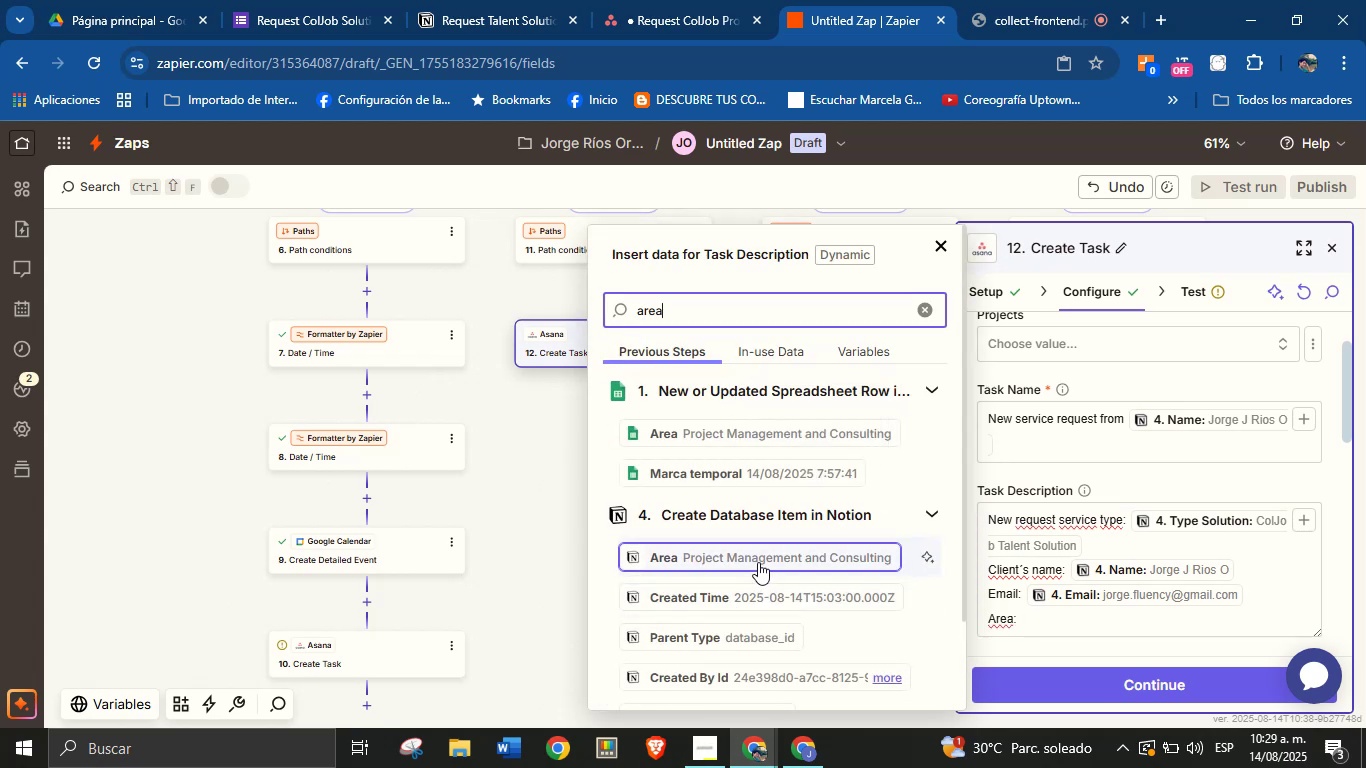 
left_click([758, 561])
 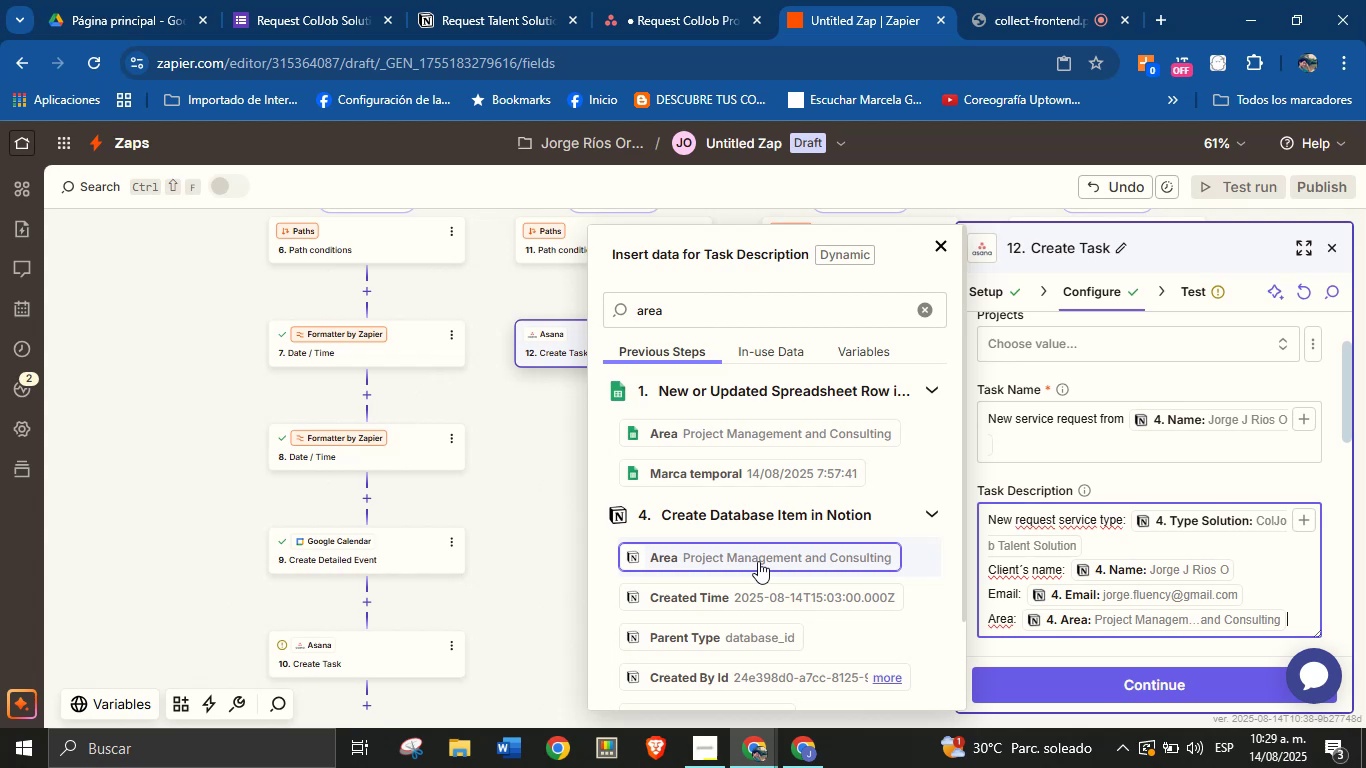 
key(Enter)
 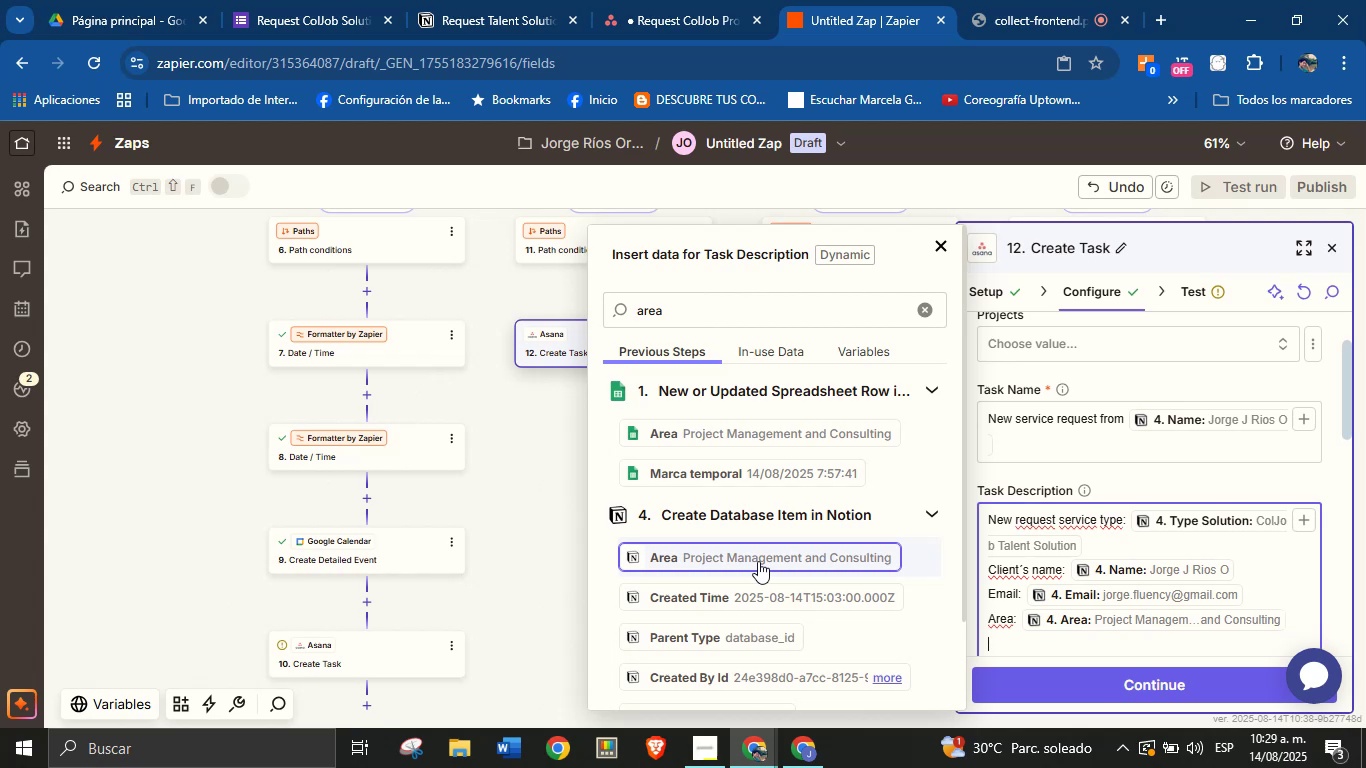 
type(Description> )
 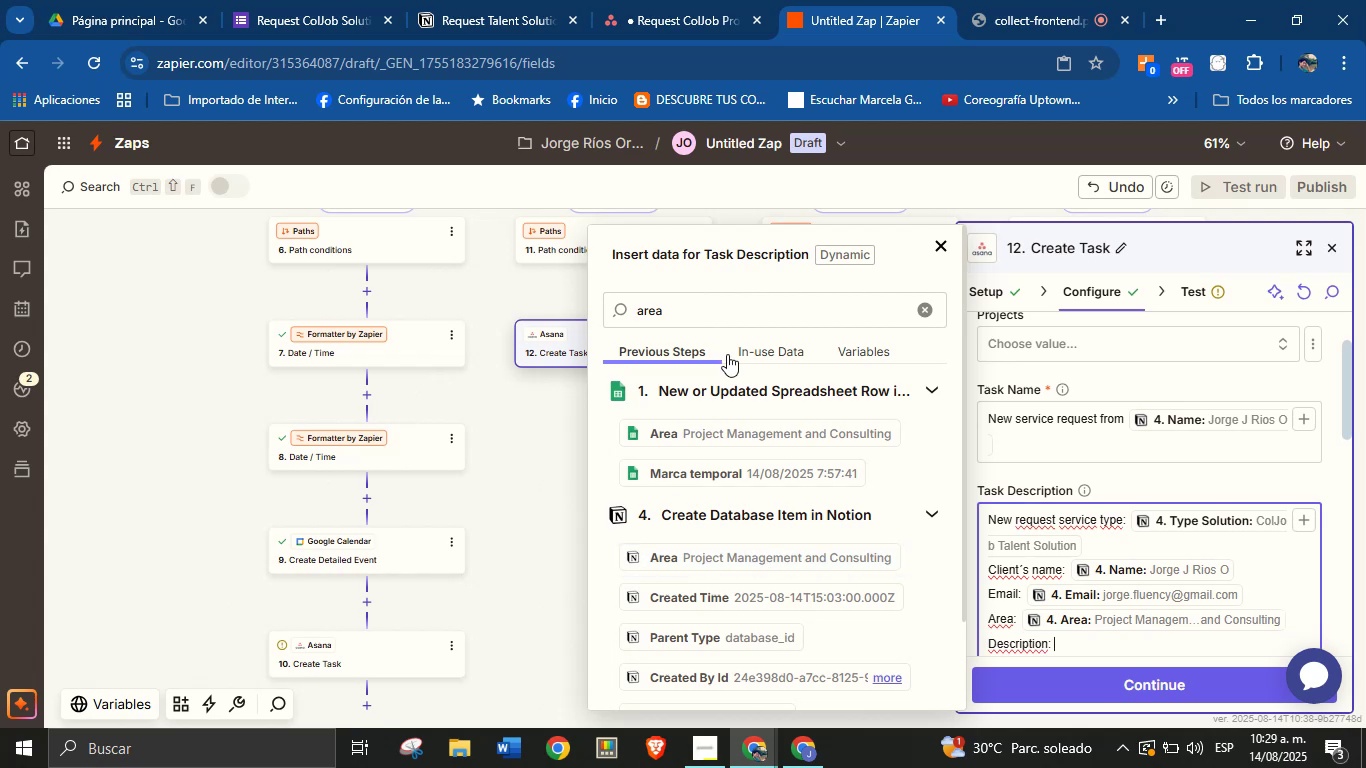 
double_click([734, 318])
 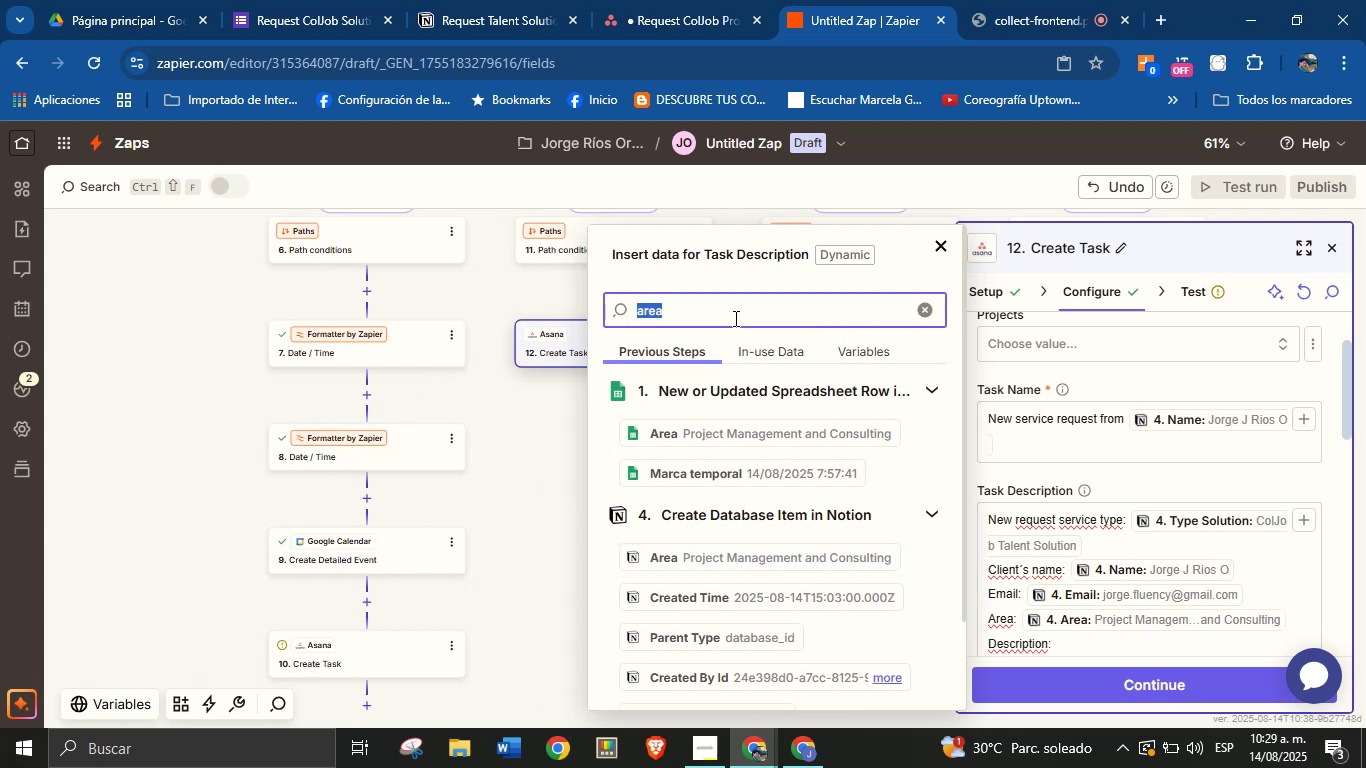 
type(des)
 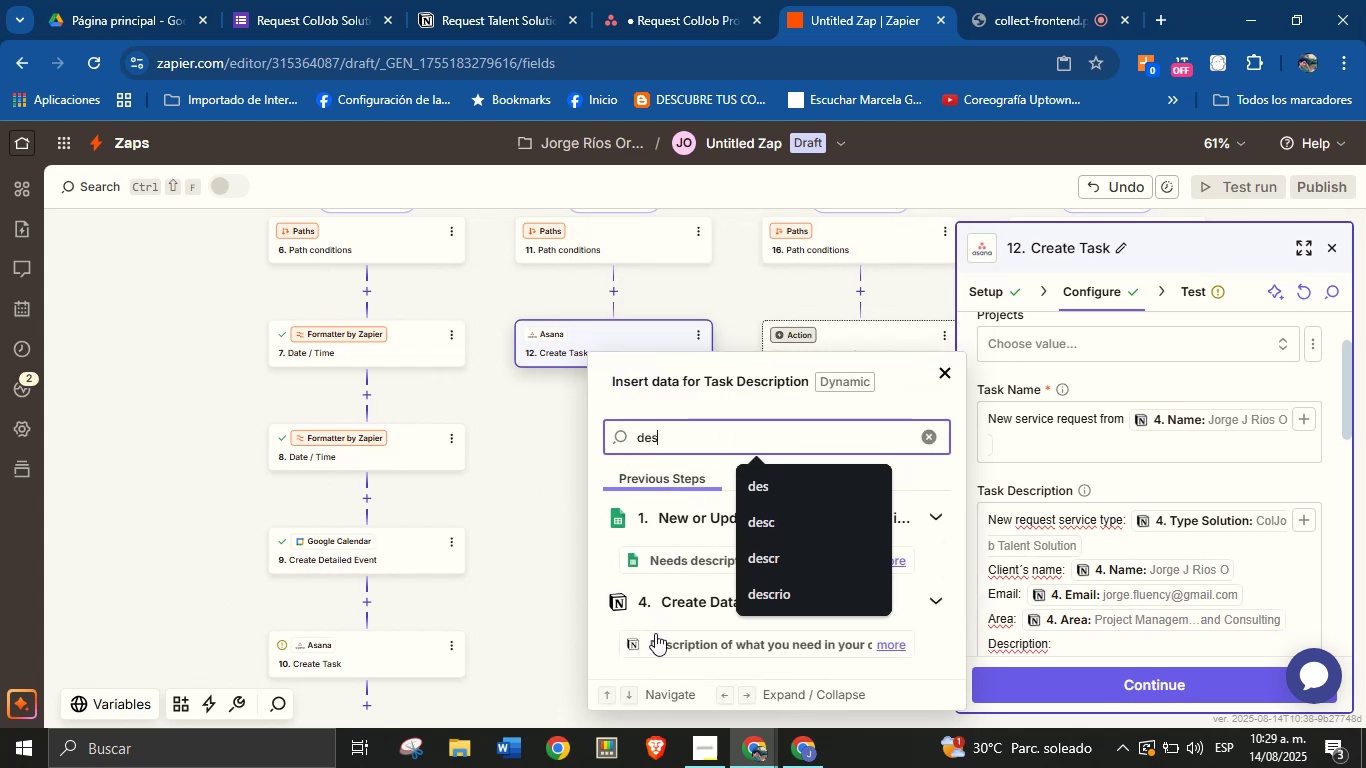 
left_click([675, 645])
 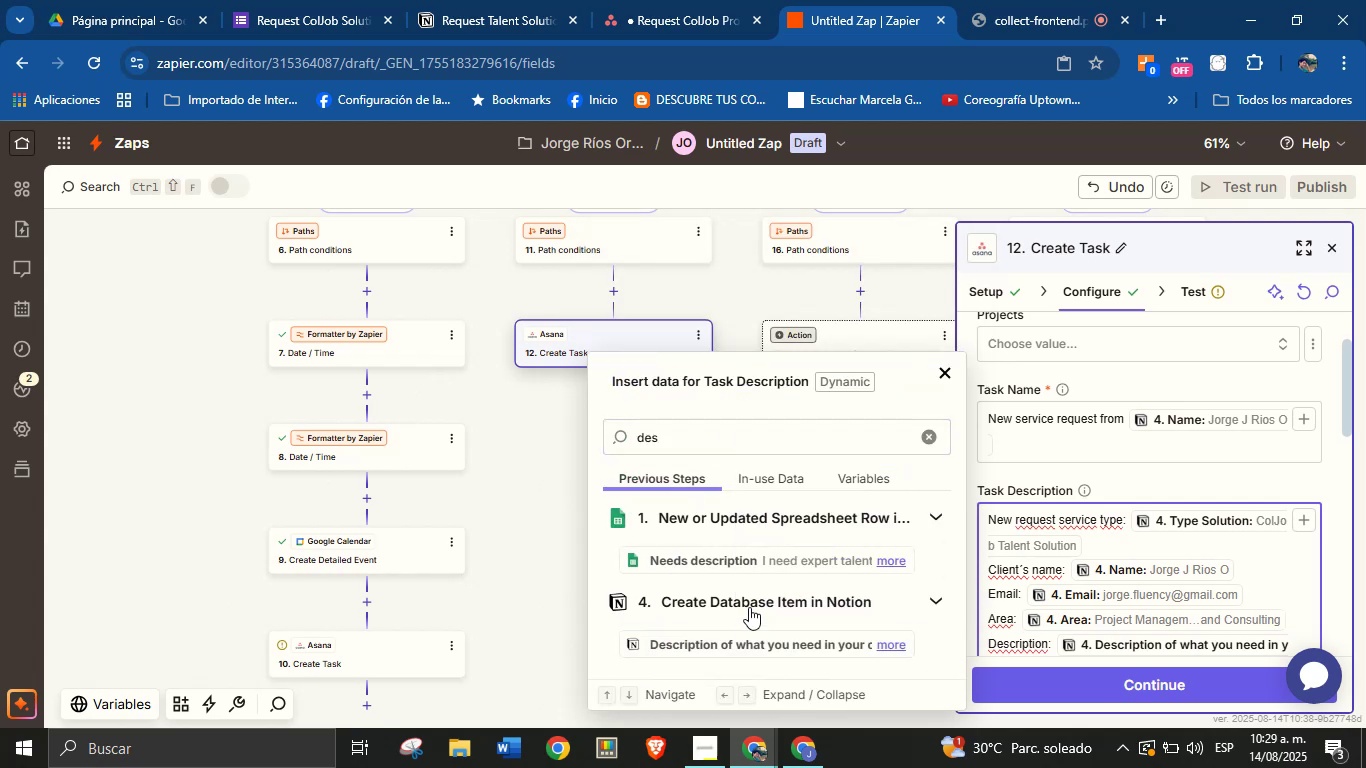 
key(Enter)
 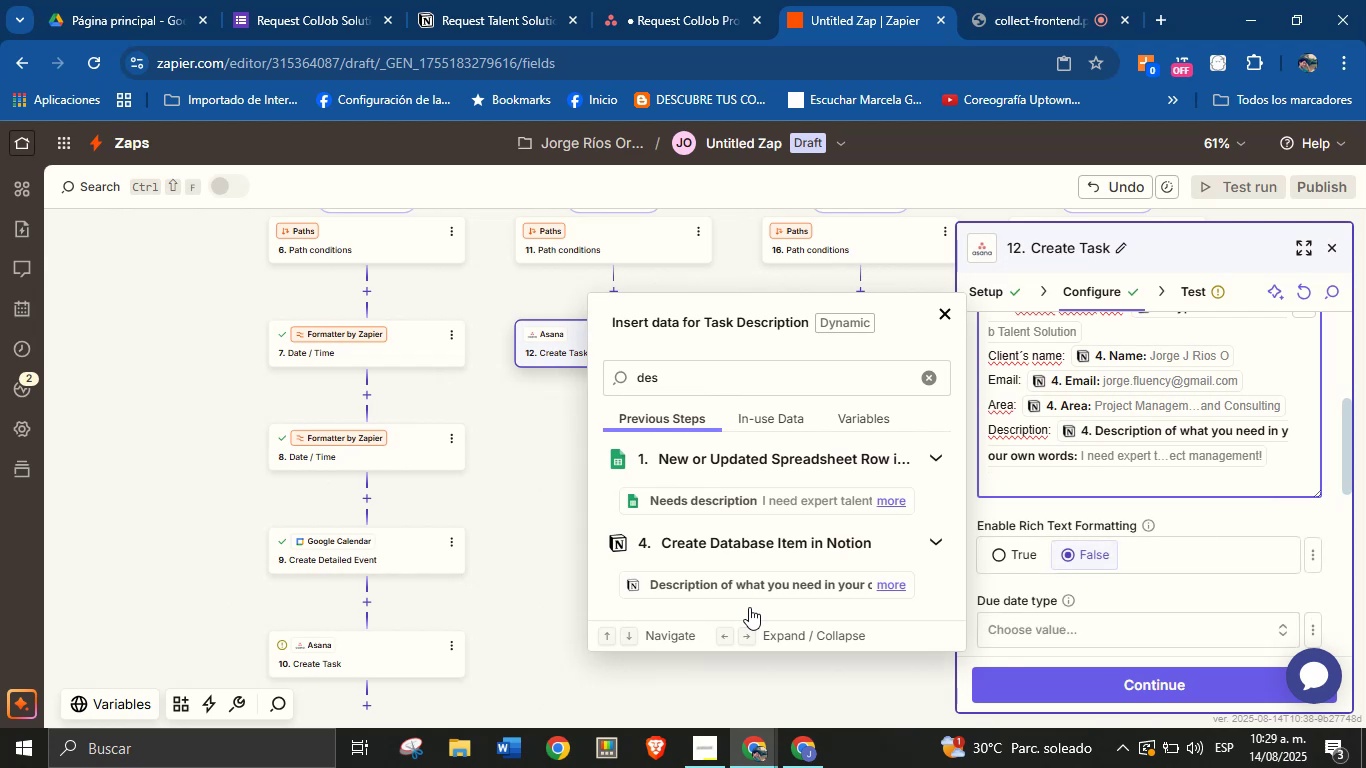 
wait(7.32)
 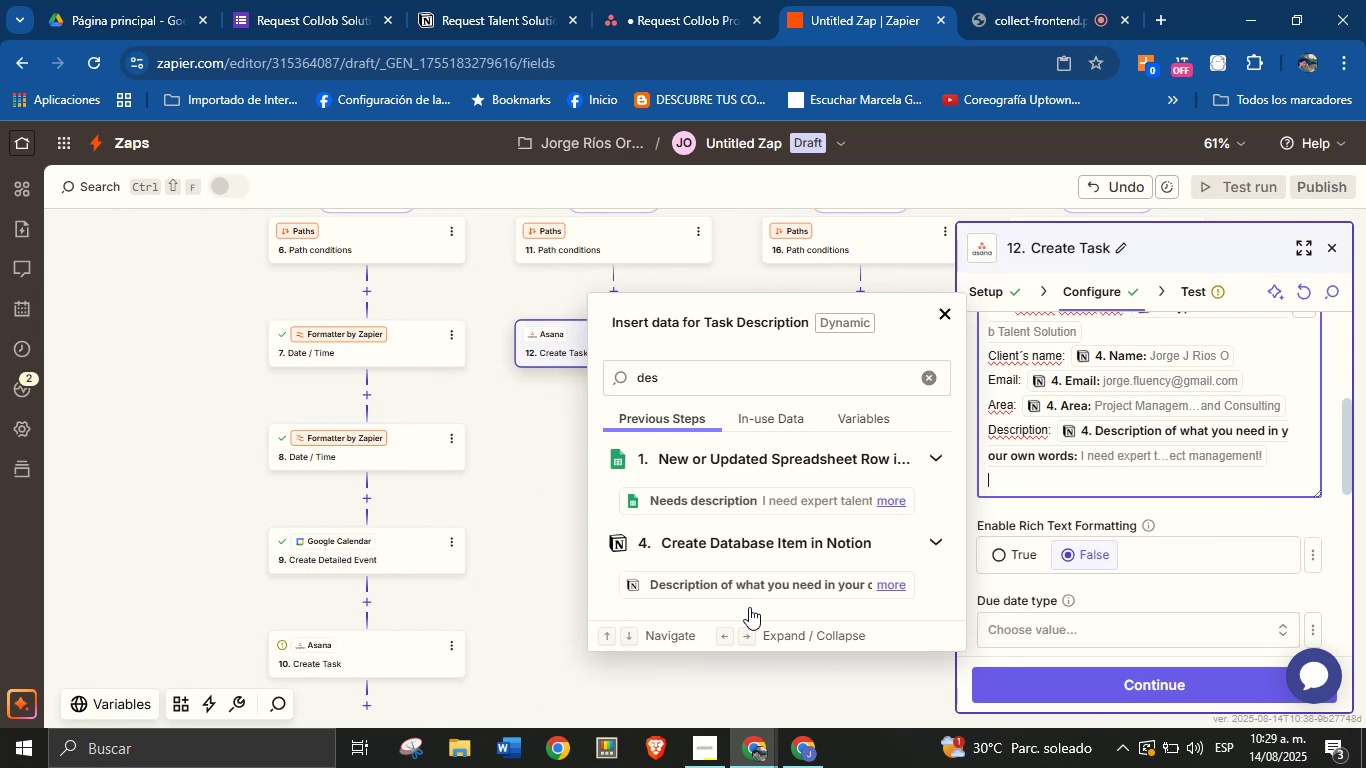 
scroll: coordinate [1142, 475], scroll_direction: up, amount: 1.0
 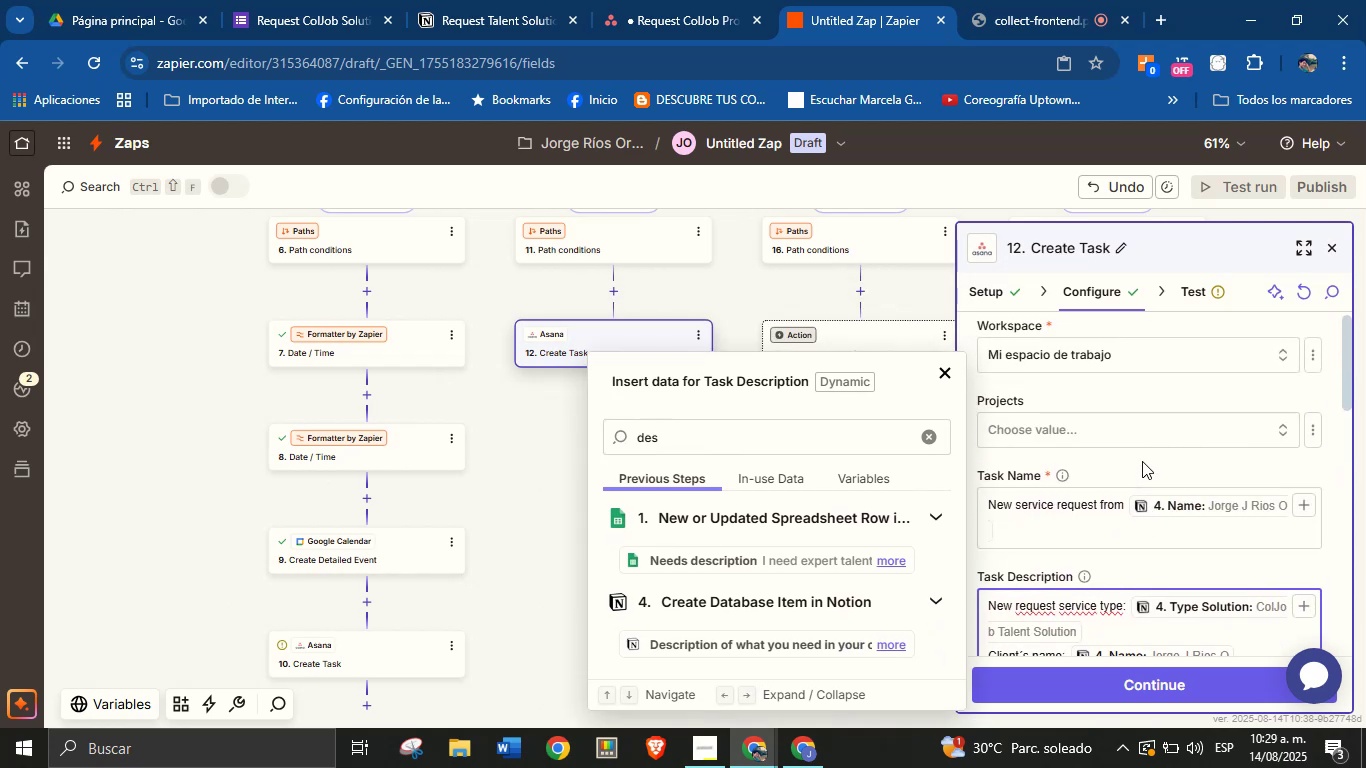 
left_click([1142, 428])
 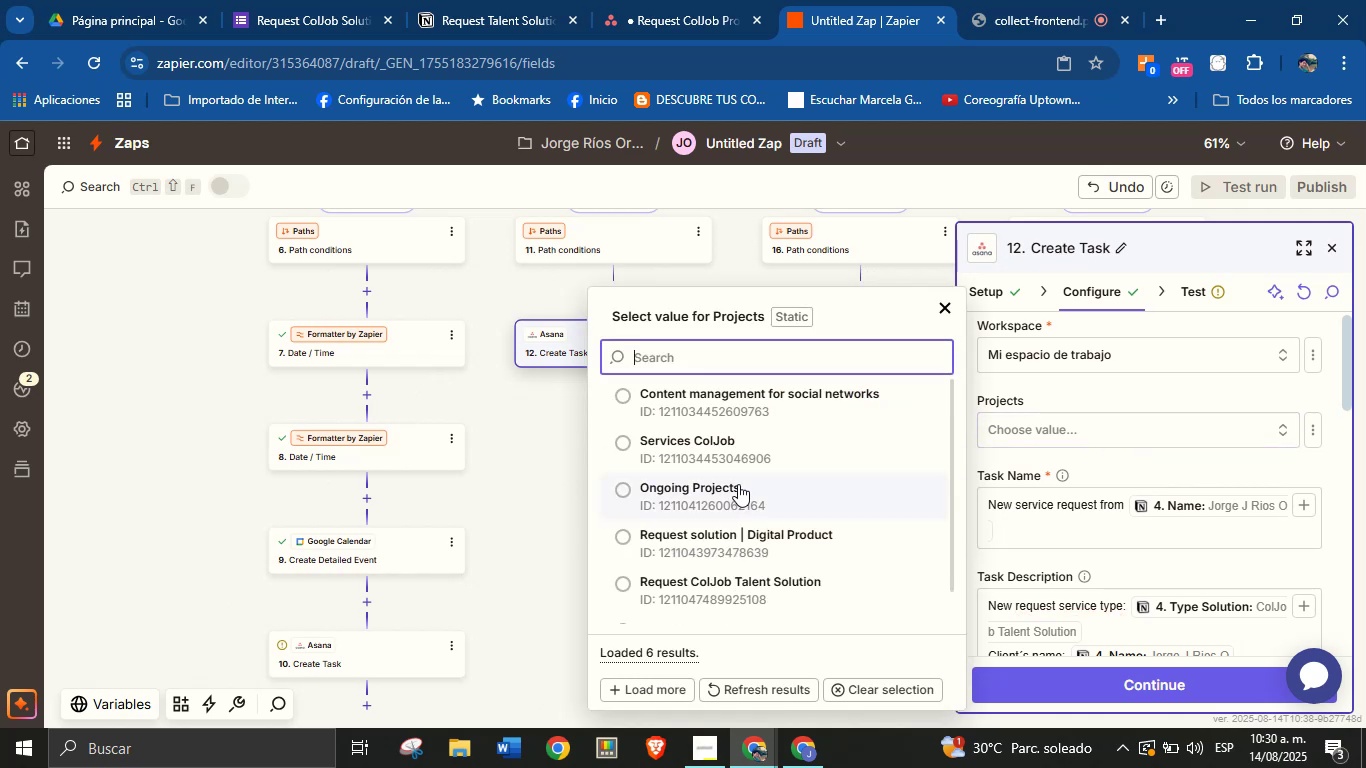 
scroll: coordinate [769, 539], scroll_direction: down, amount: 2.0
 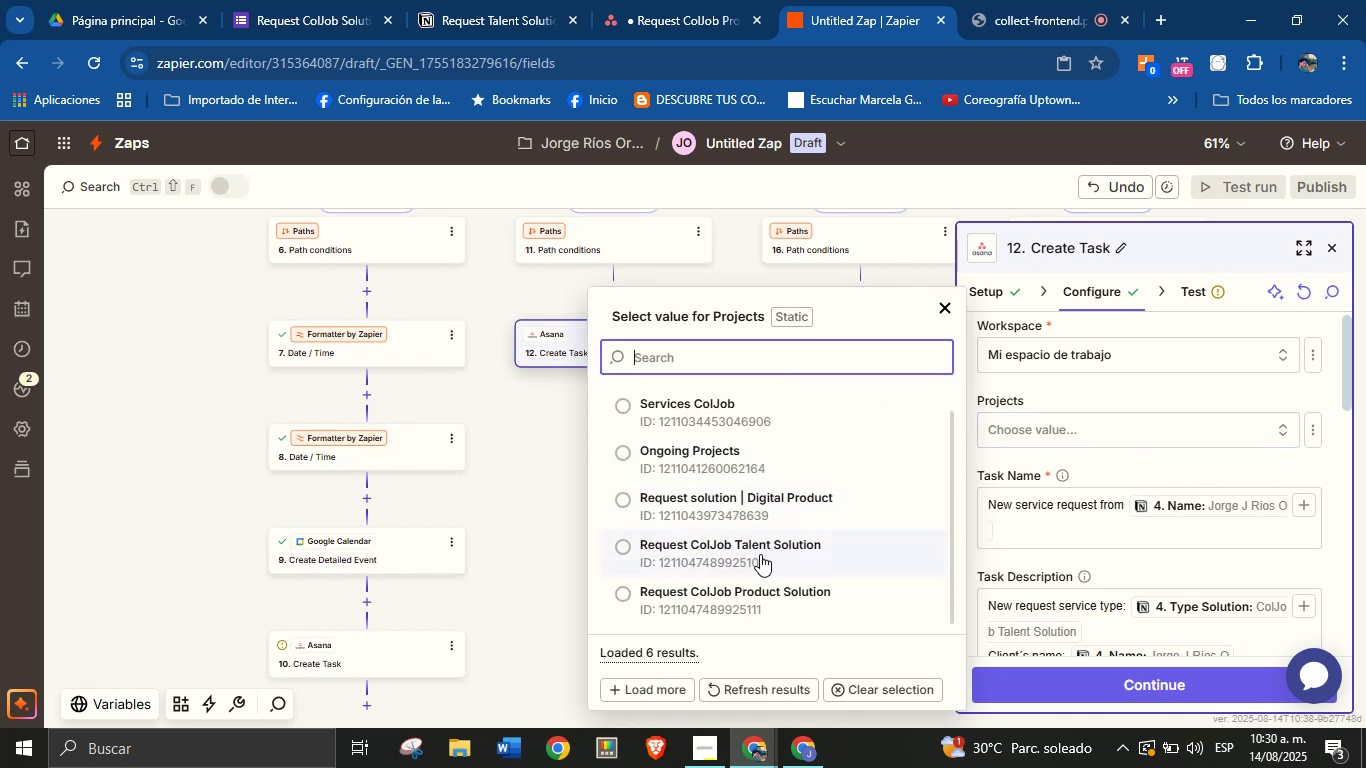 
wait(6.07)
 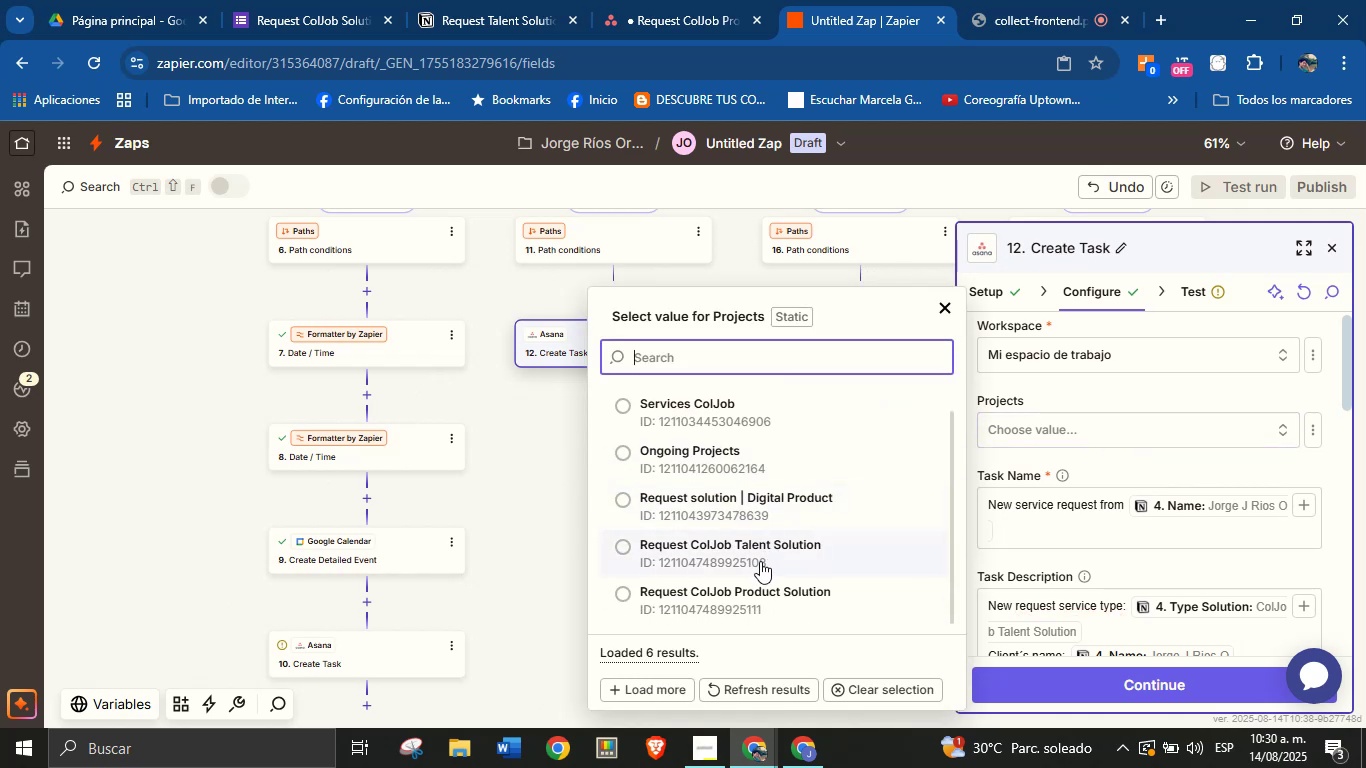 
left_click([771, 549])
 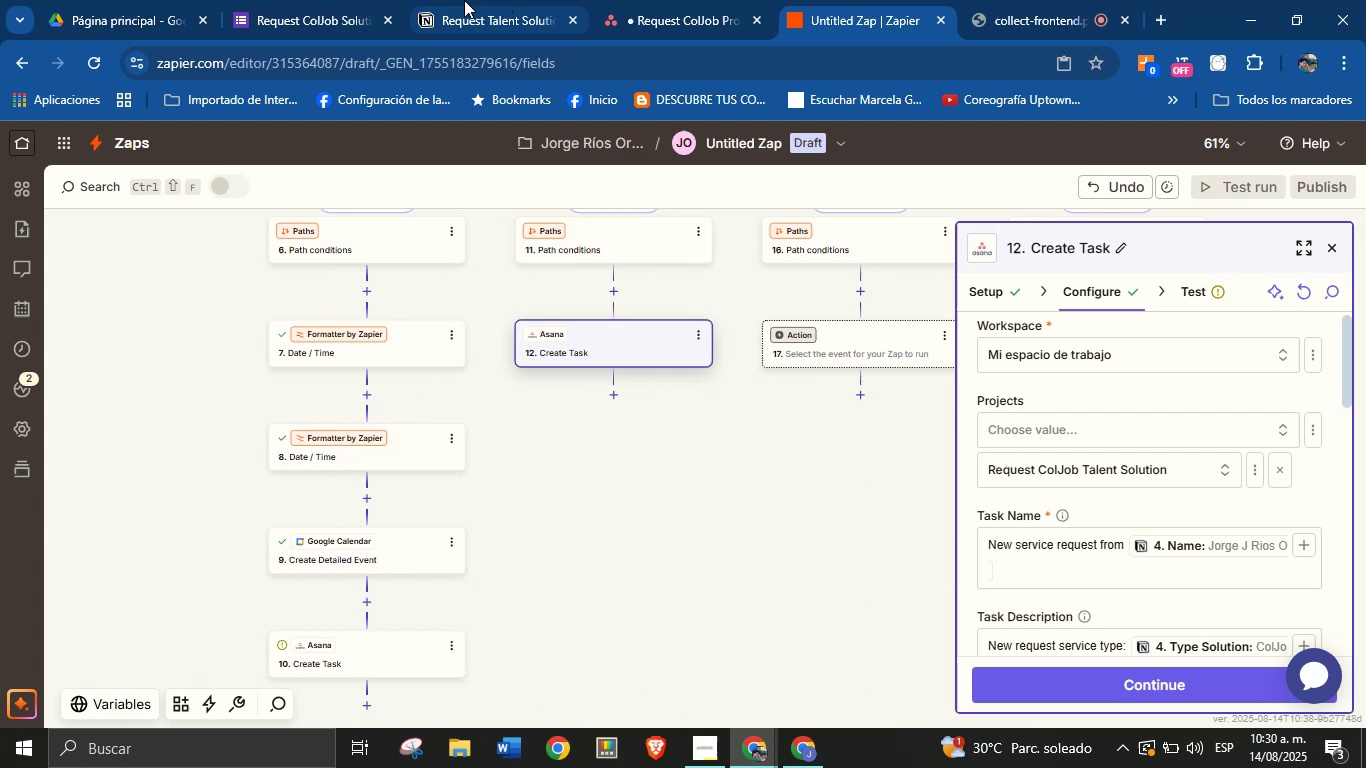 
left_click([649, 0])
 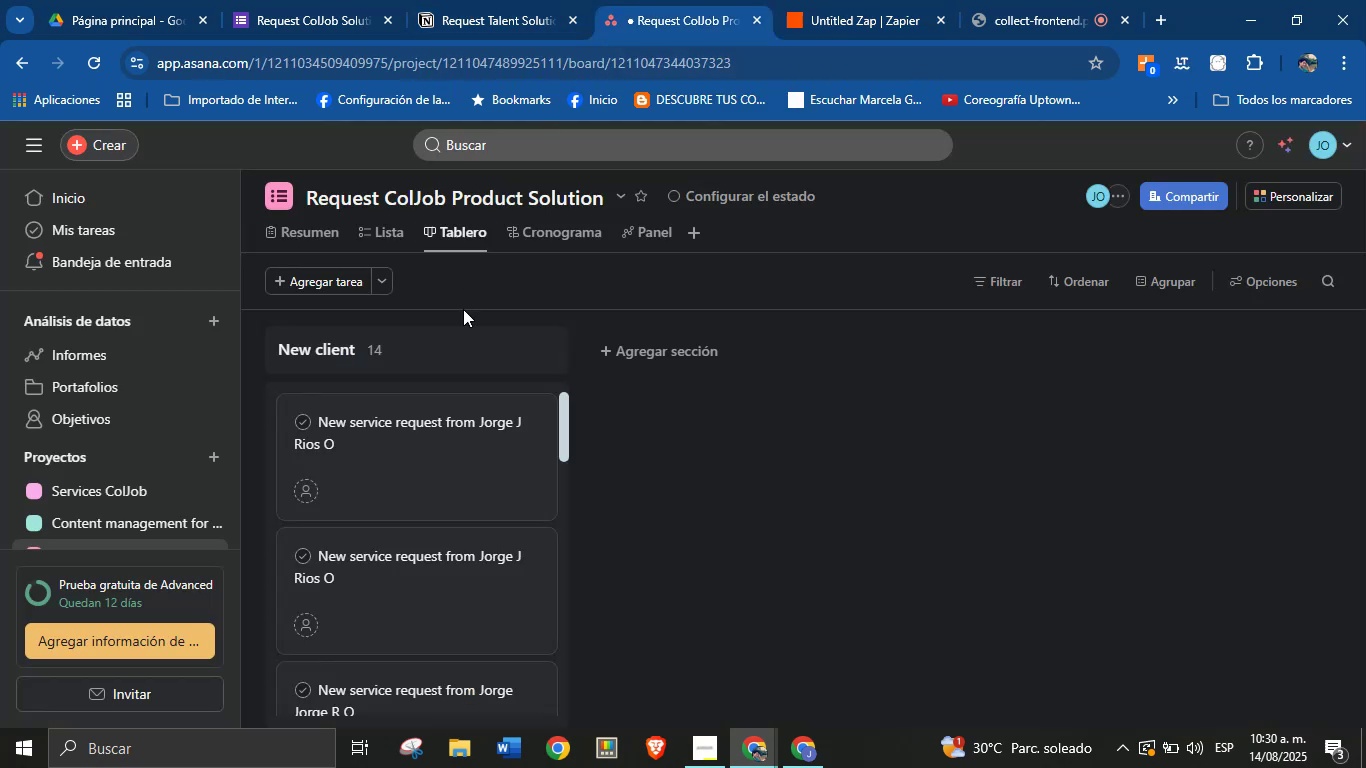 
scroll: coordinate [502, 420], scroll_direction: up, amount: 6.0
 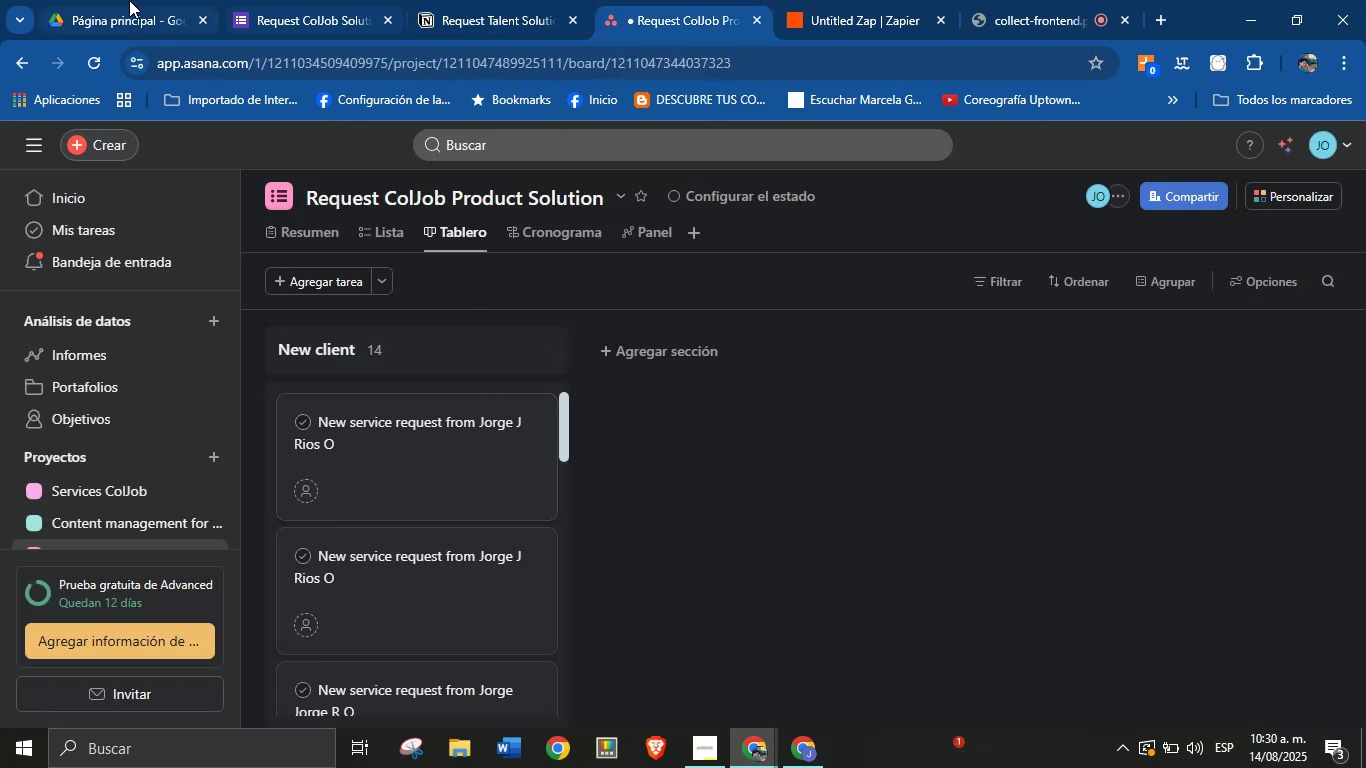 
left_click([489, 0])
 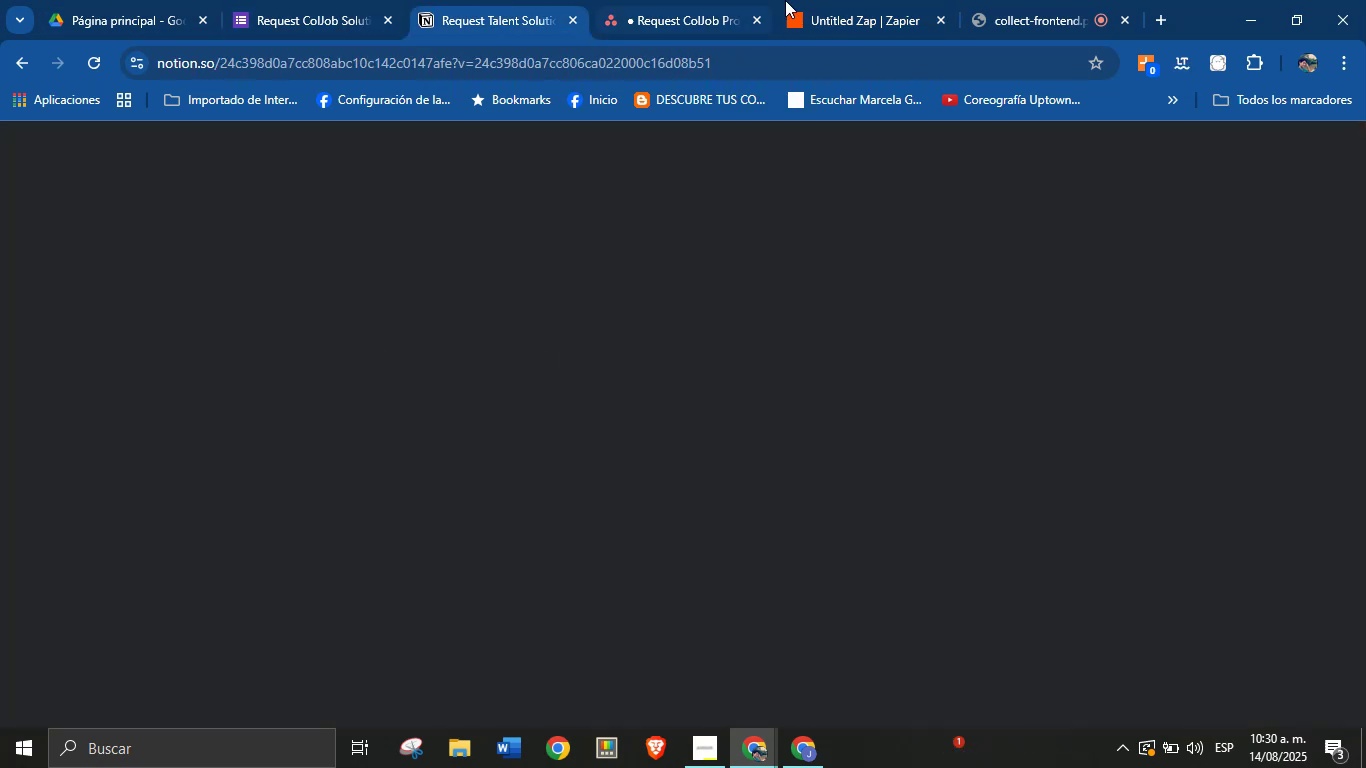 
left_click([819, 0])
 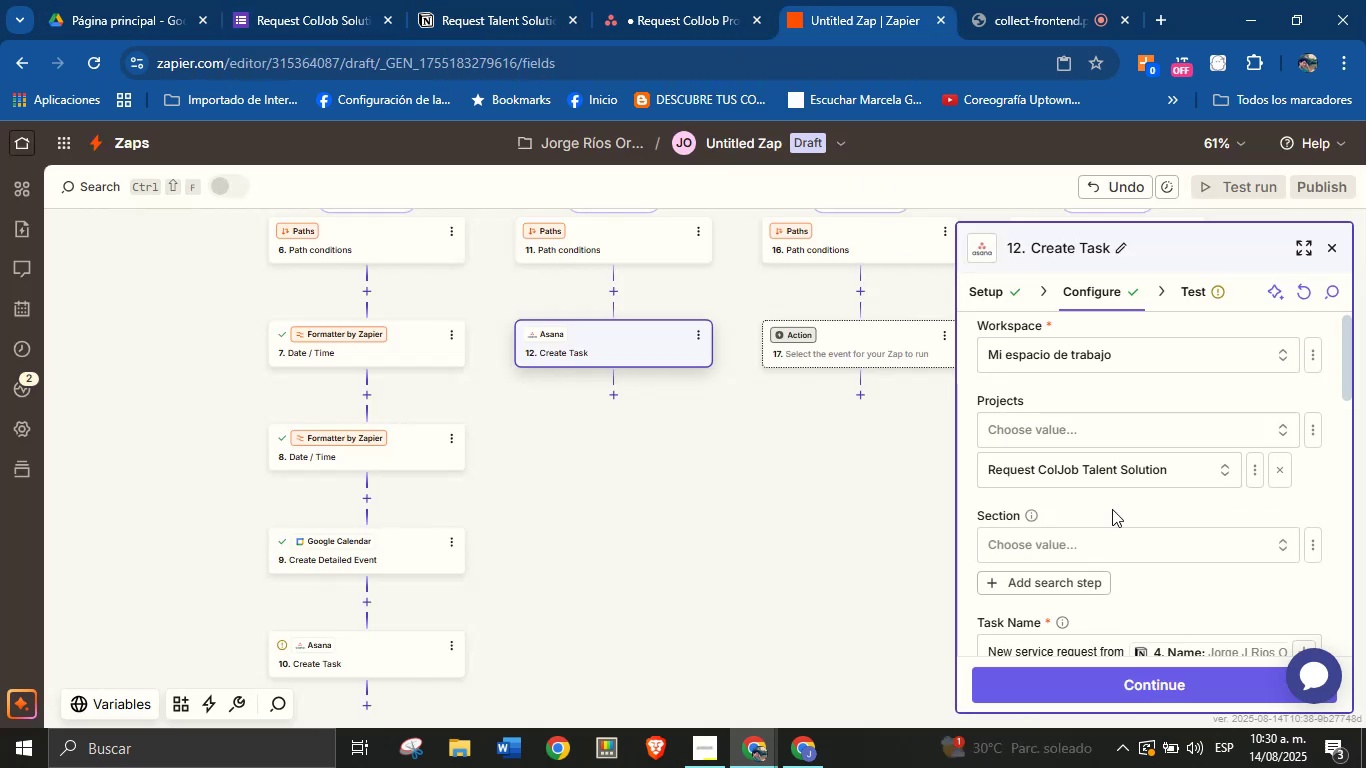 
left_click([1112, 509])
 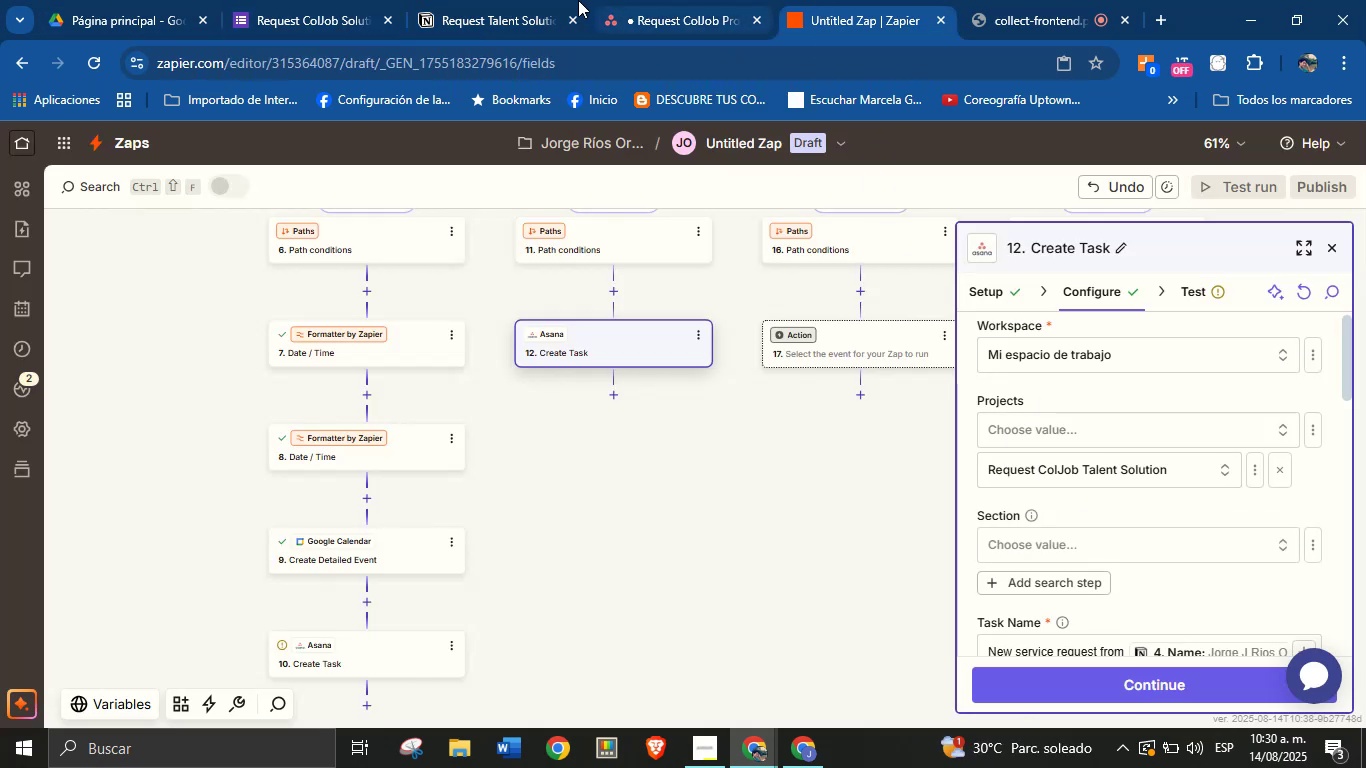 
left_click([648, 0])
 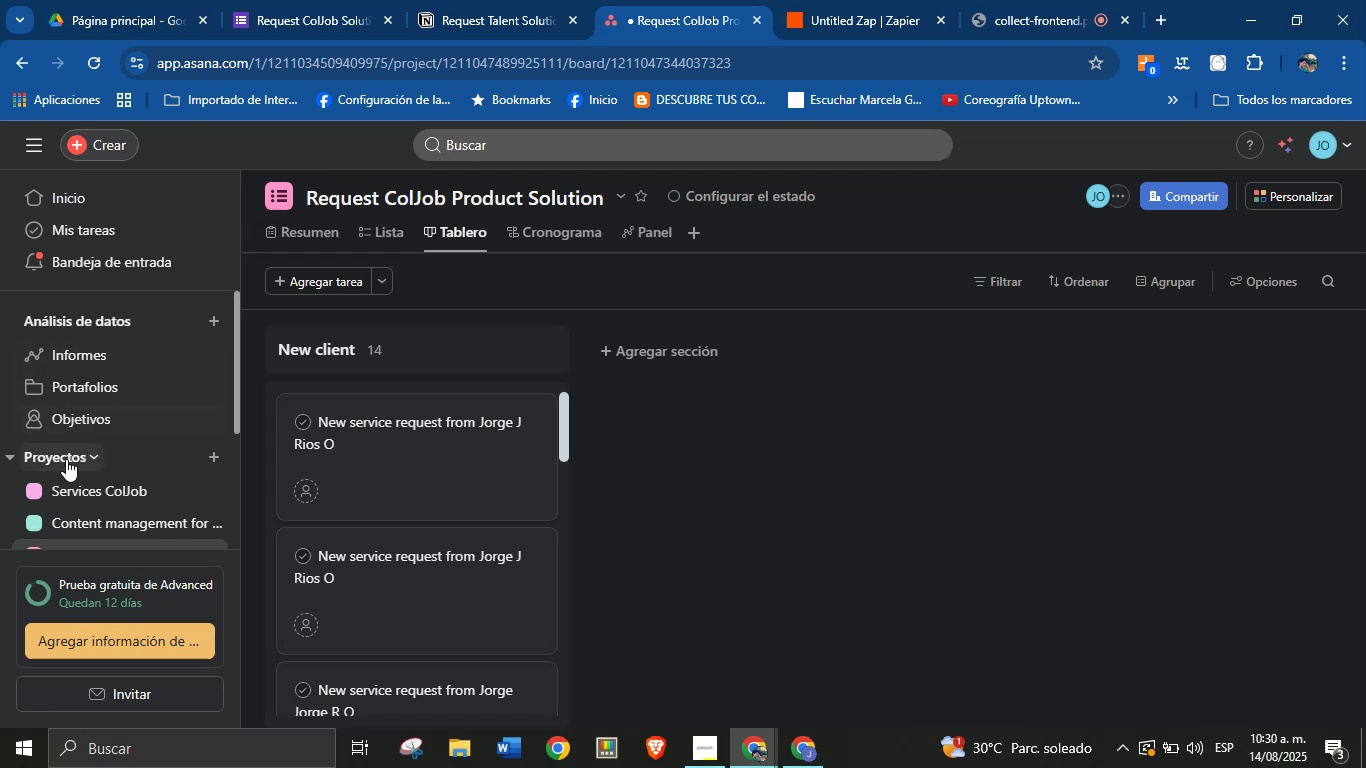 
scroll: coordinate [106, 413], scroll_direction: down, amount: 1.0
 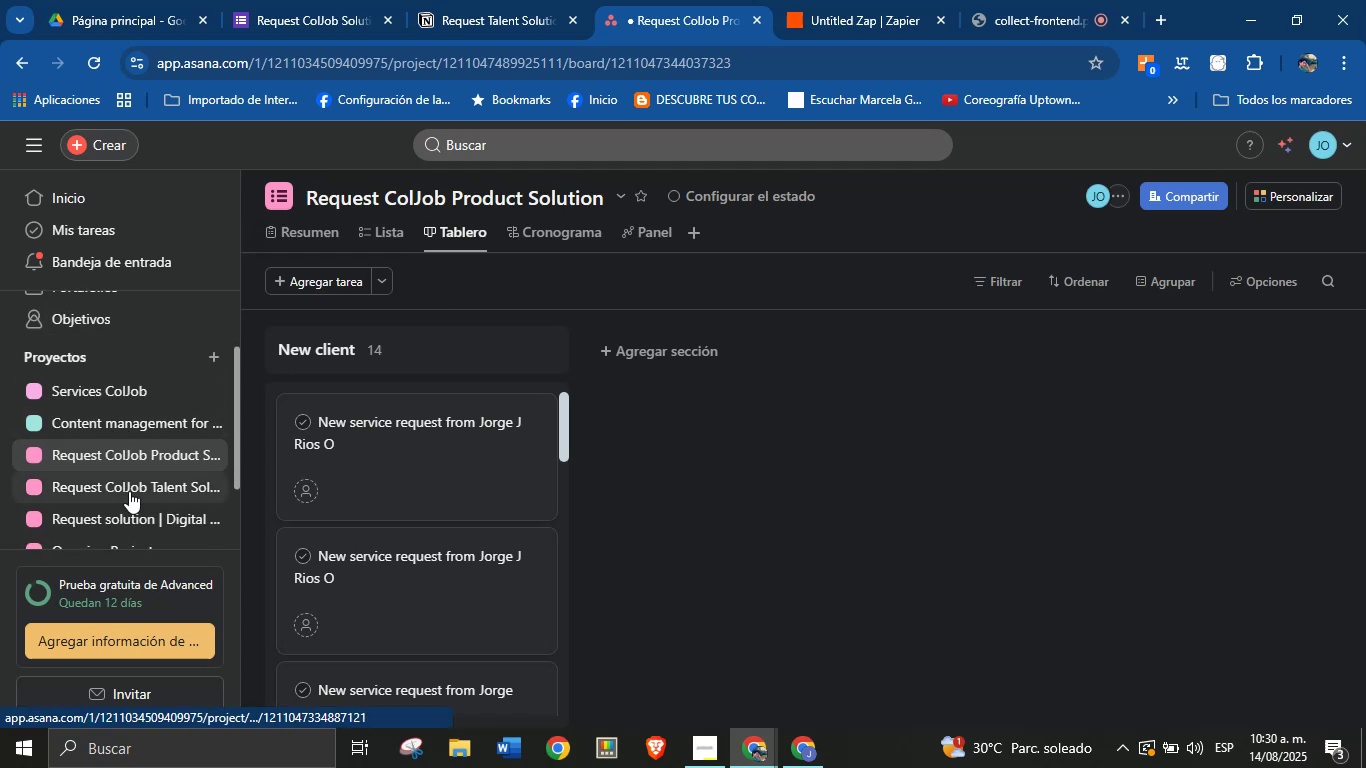 
left_click([131, 488])
 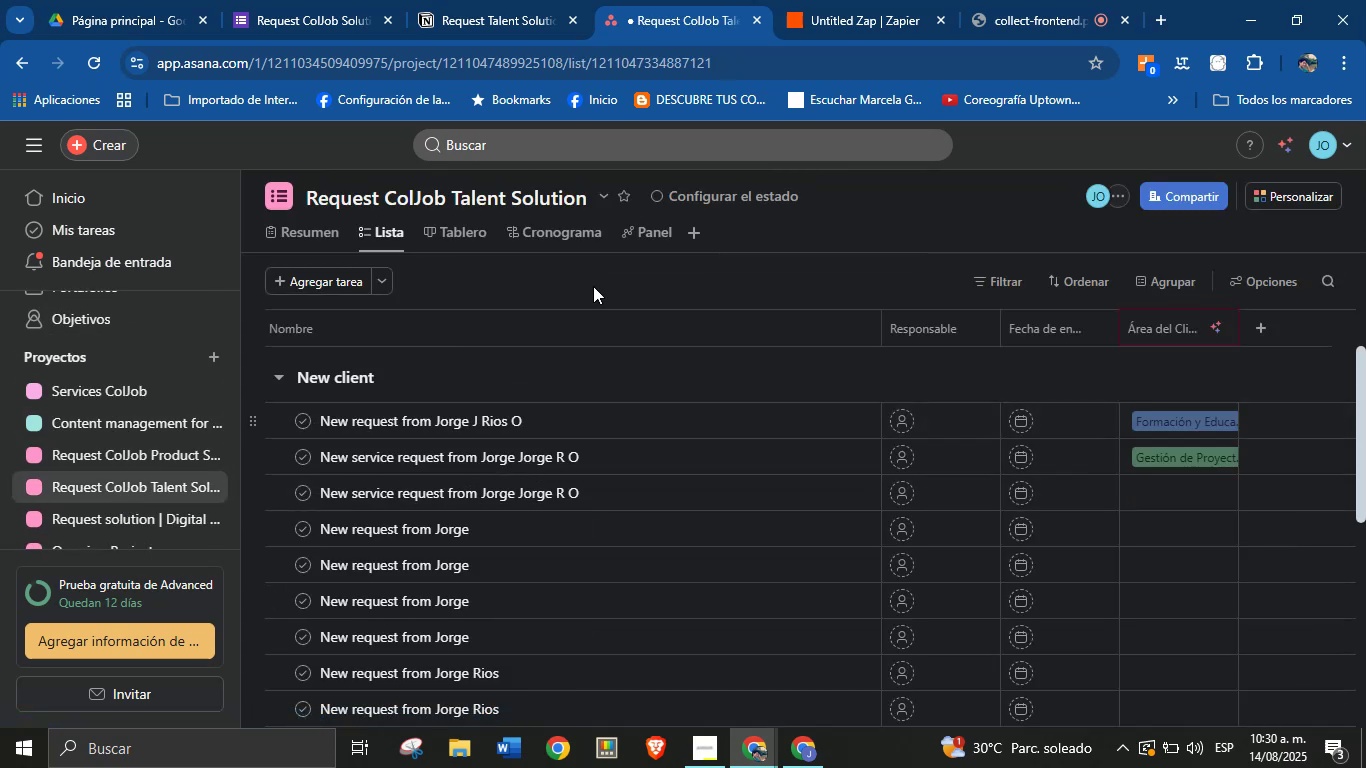 
left_click([864, 0])
 